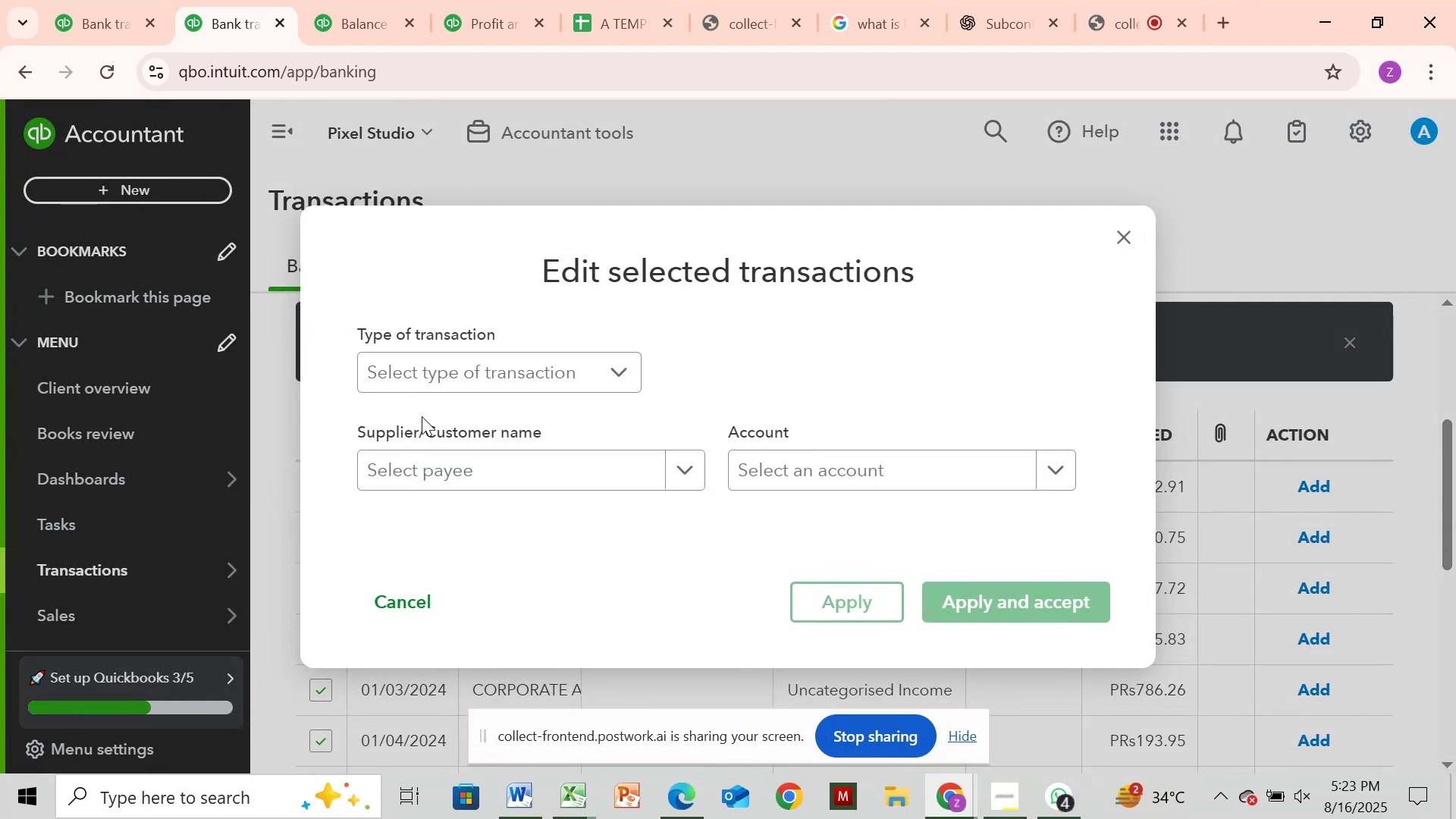 
left_click([453, 367])
 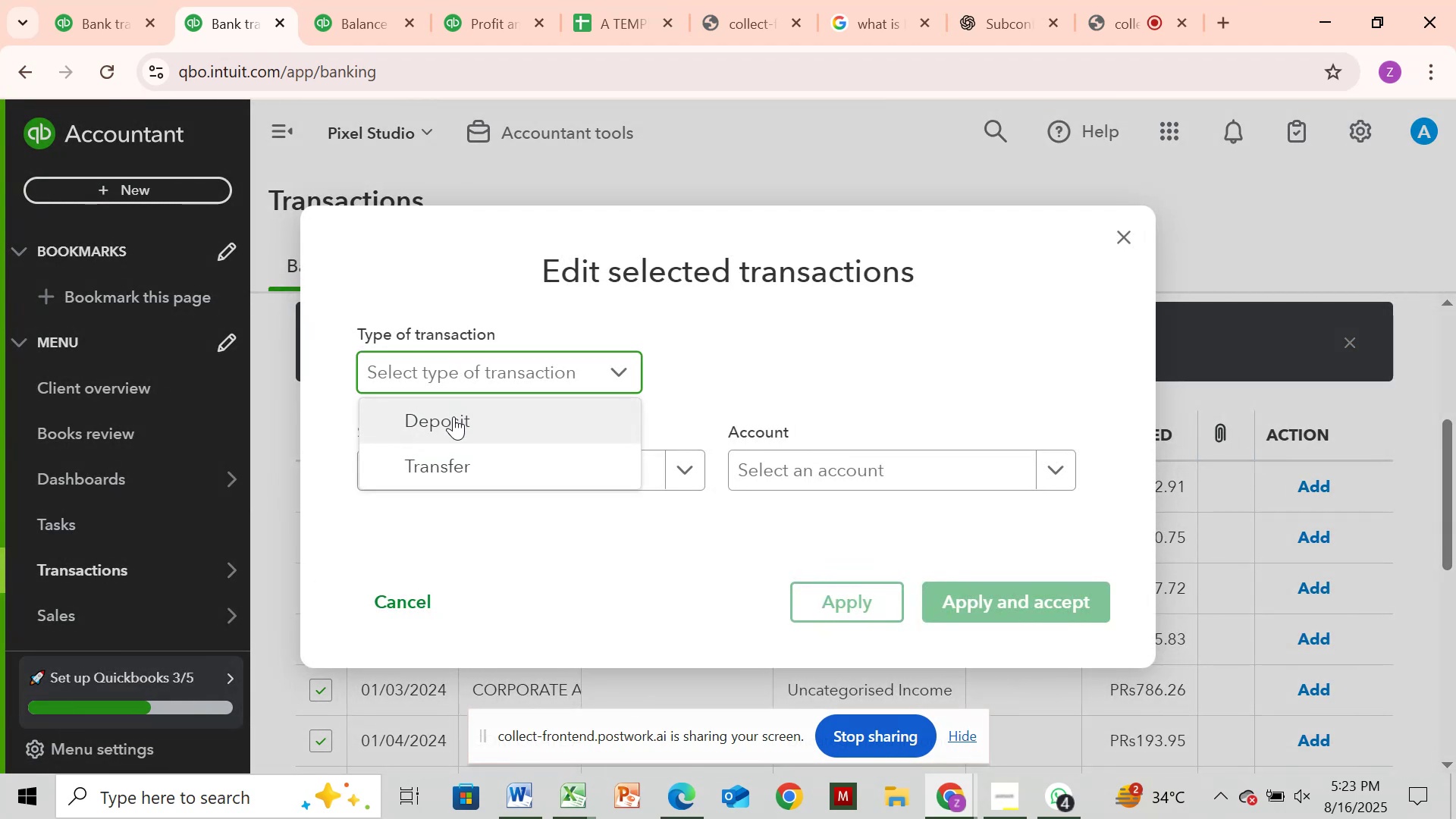 
left_click([453, 416])
 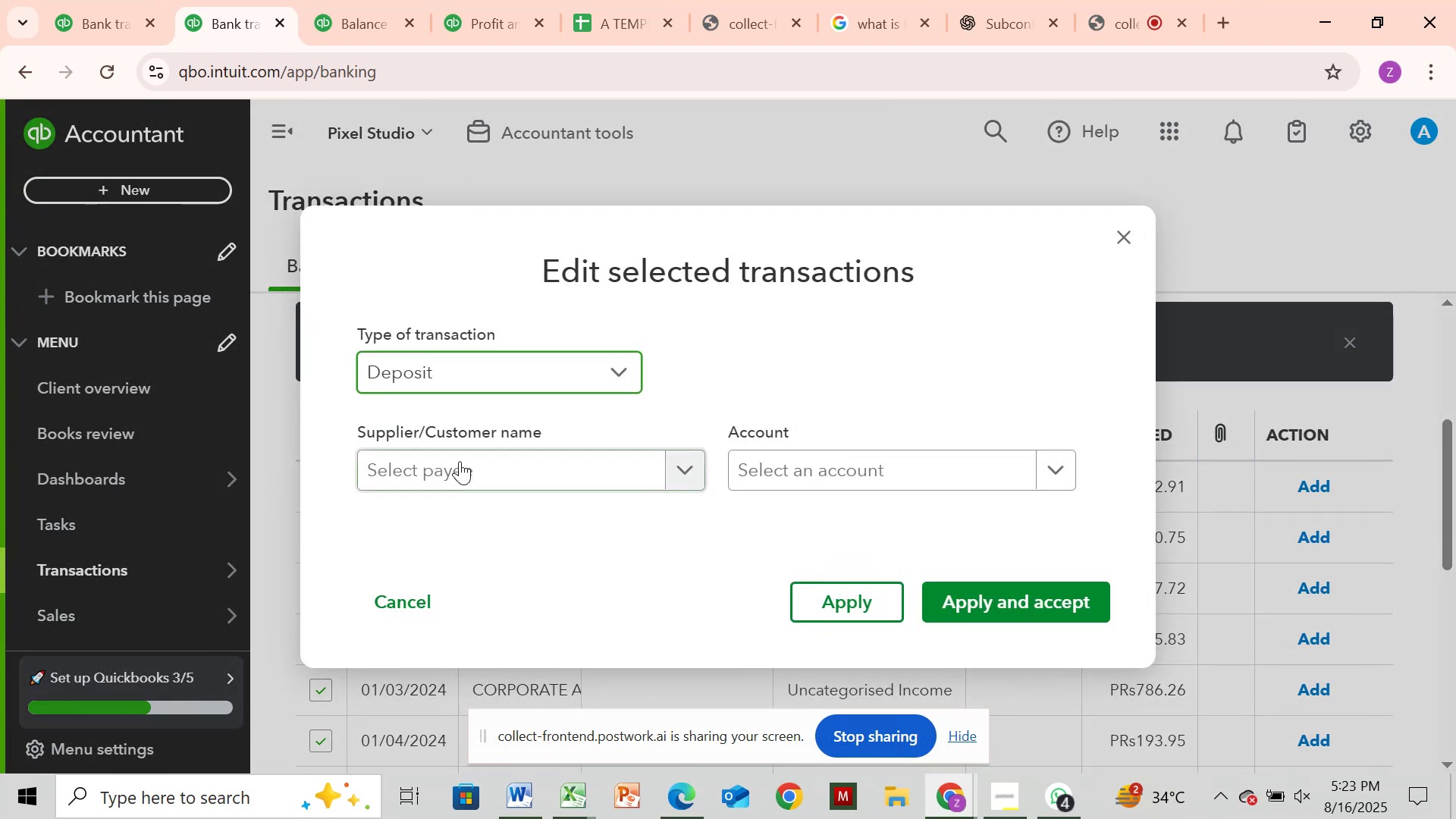 
left_click([460, 465])
 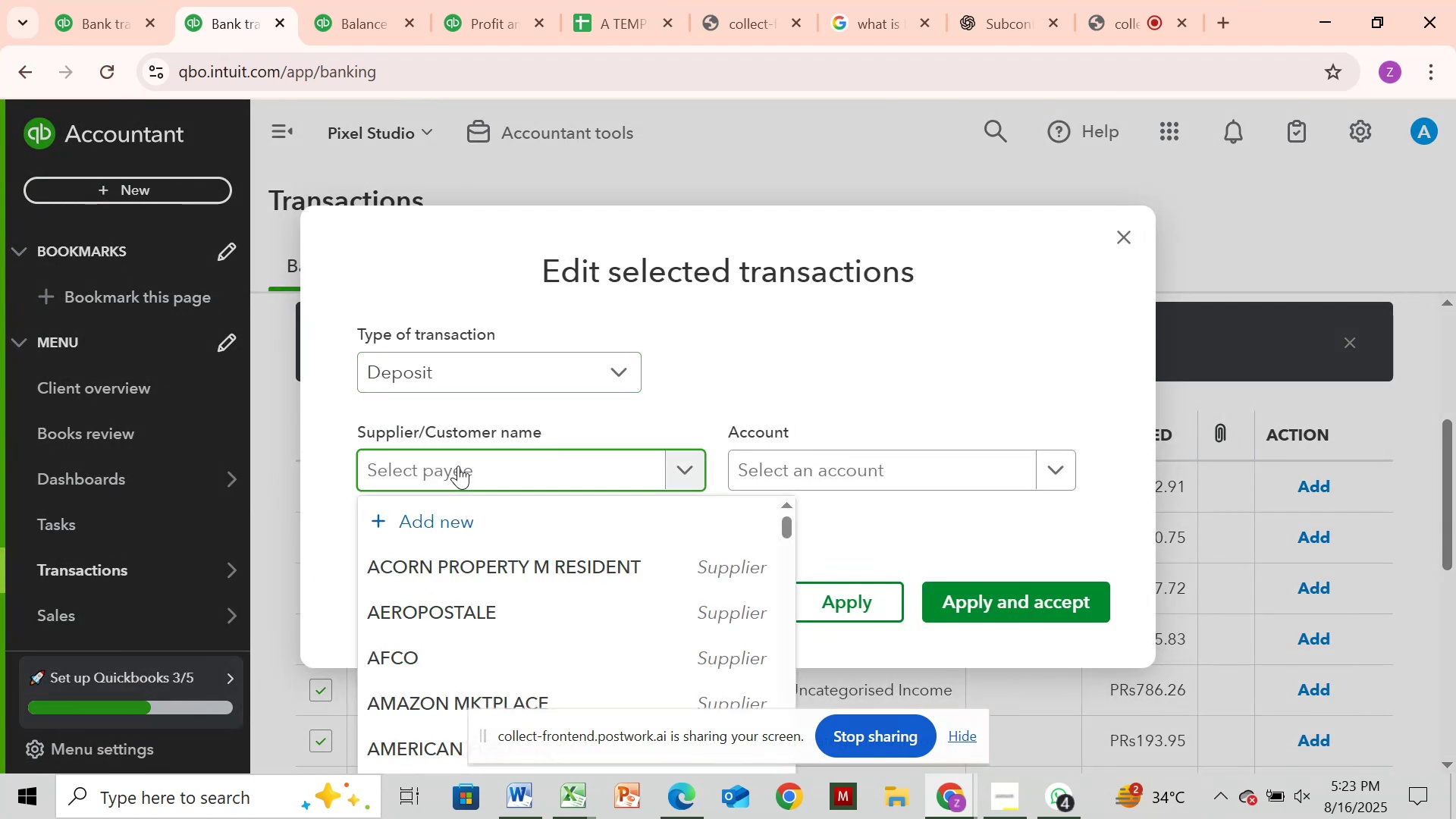 
key(Control+V)
 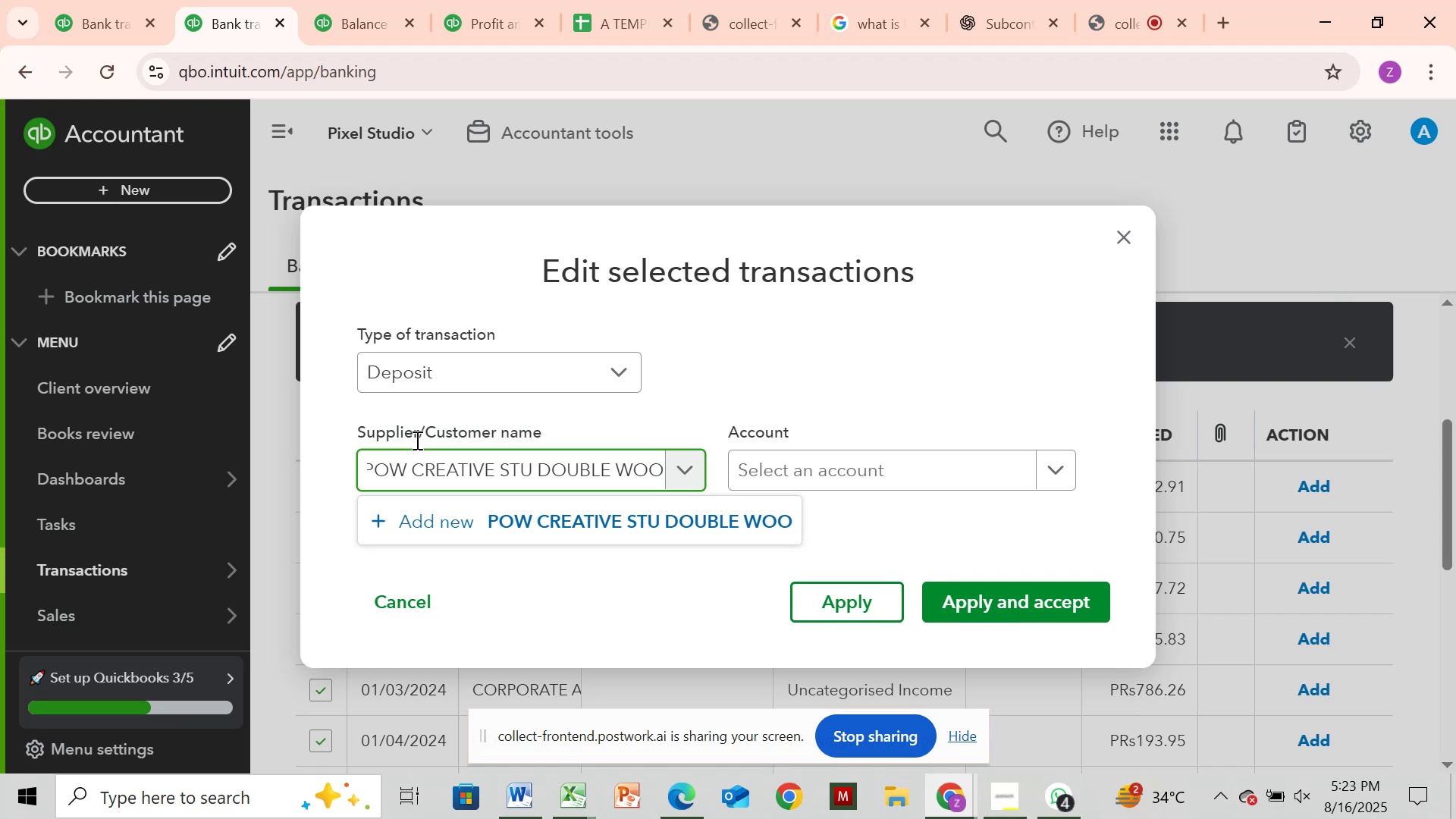 
wait(5.3)
 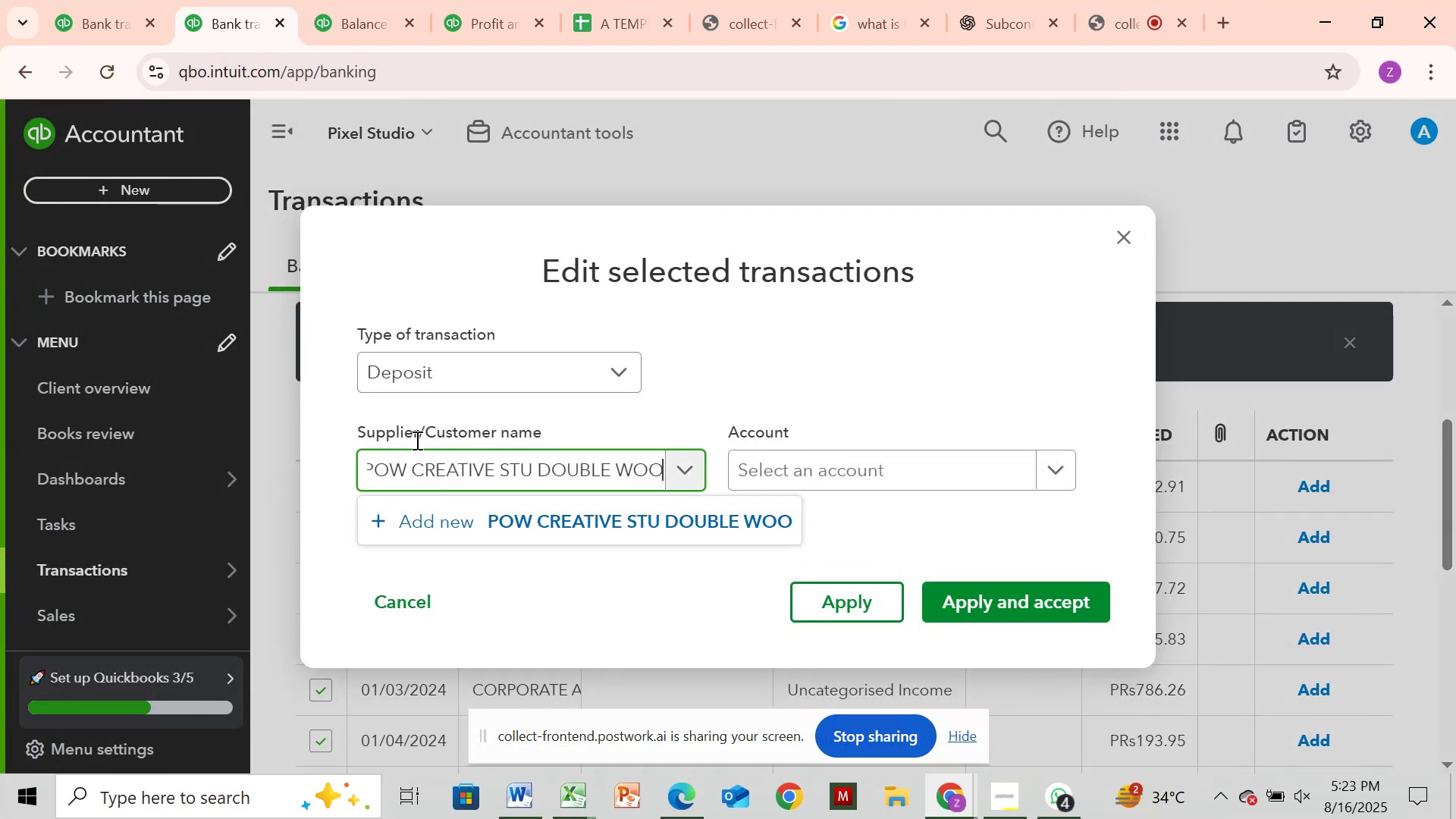 
key(Backspace)
 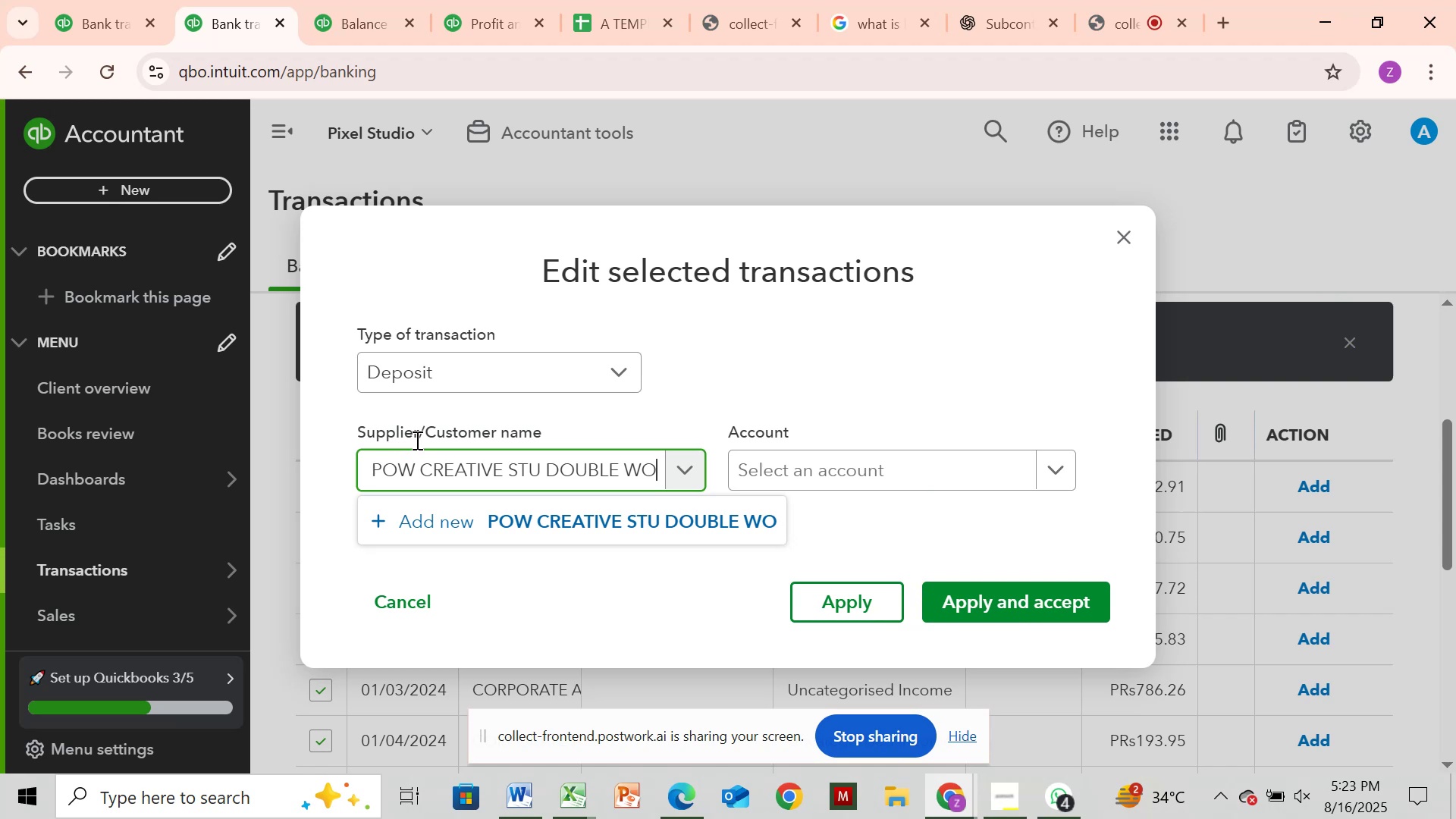 
key(Backspace)
 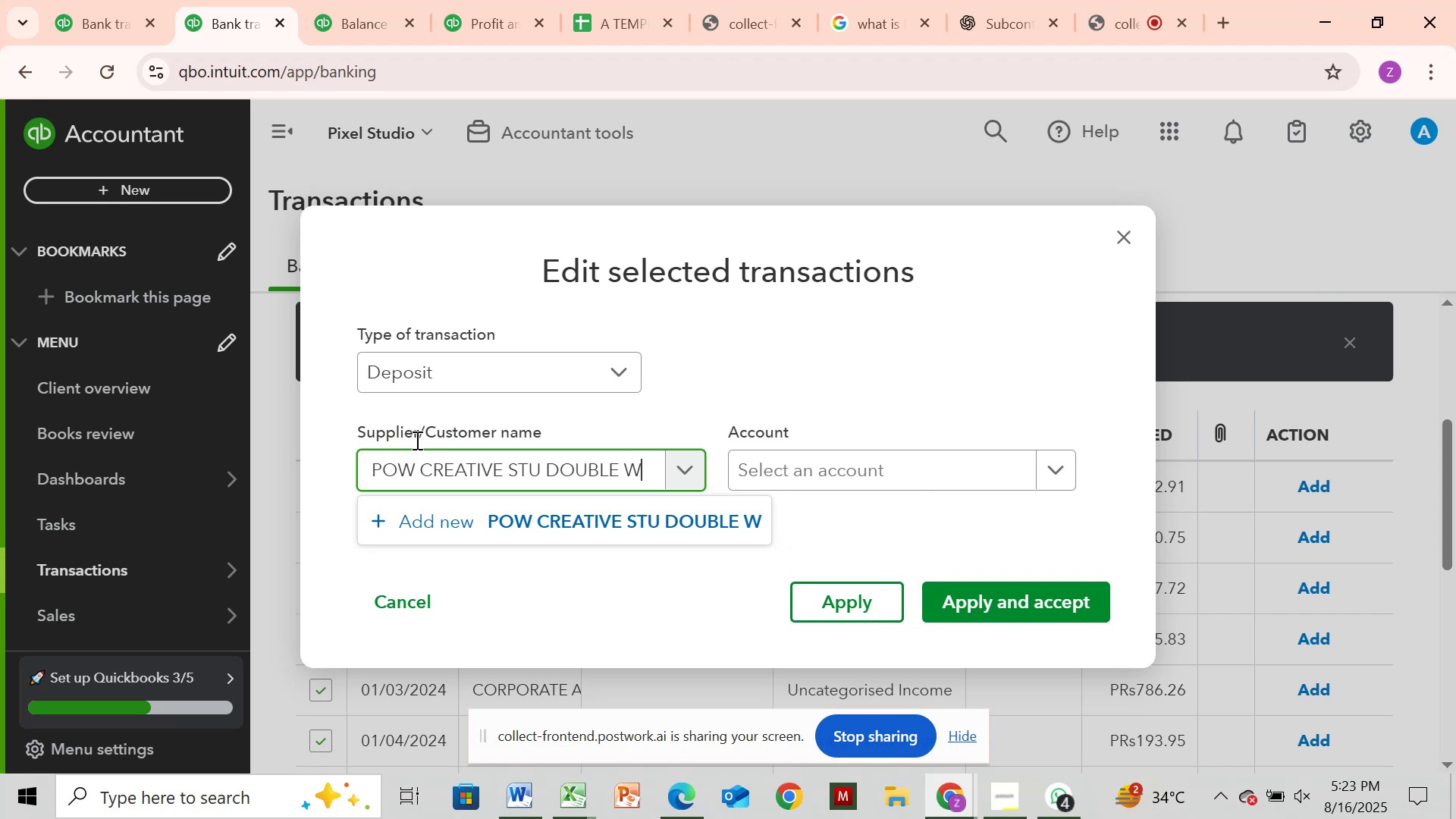 
key(Backspace)
 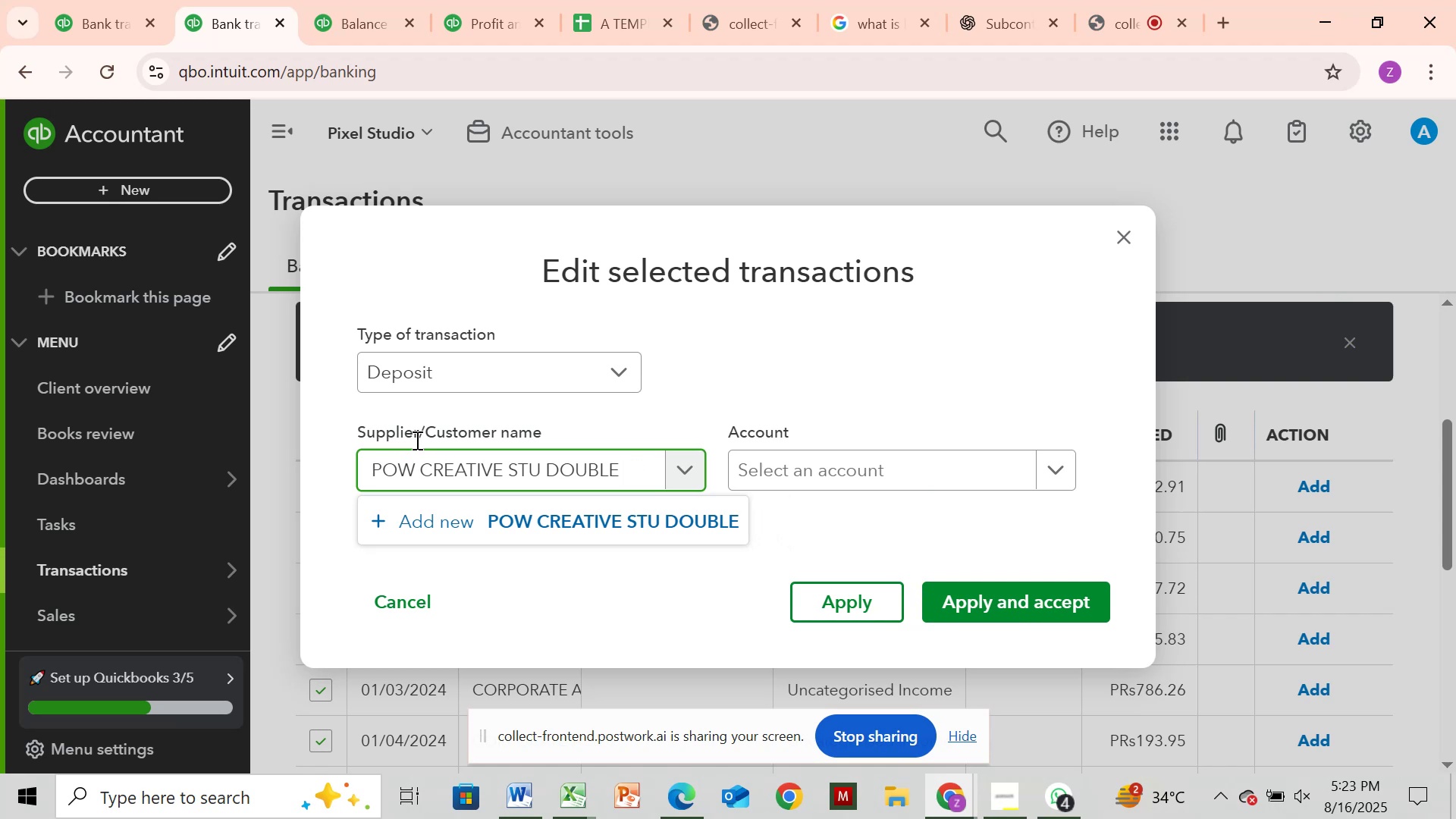 
key(Backspace)
 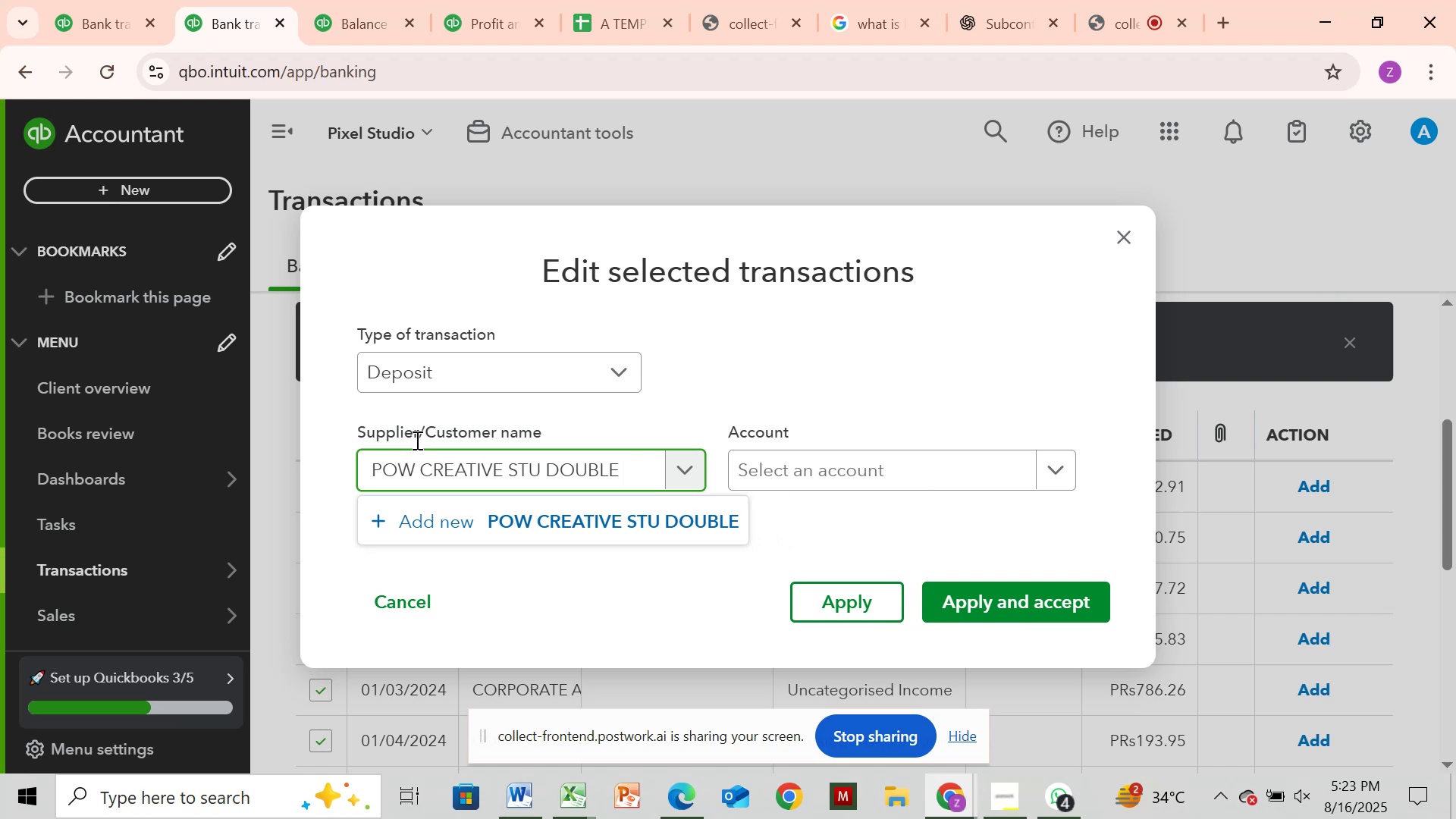 
key(Backspace)
 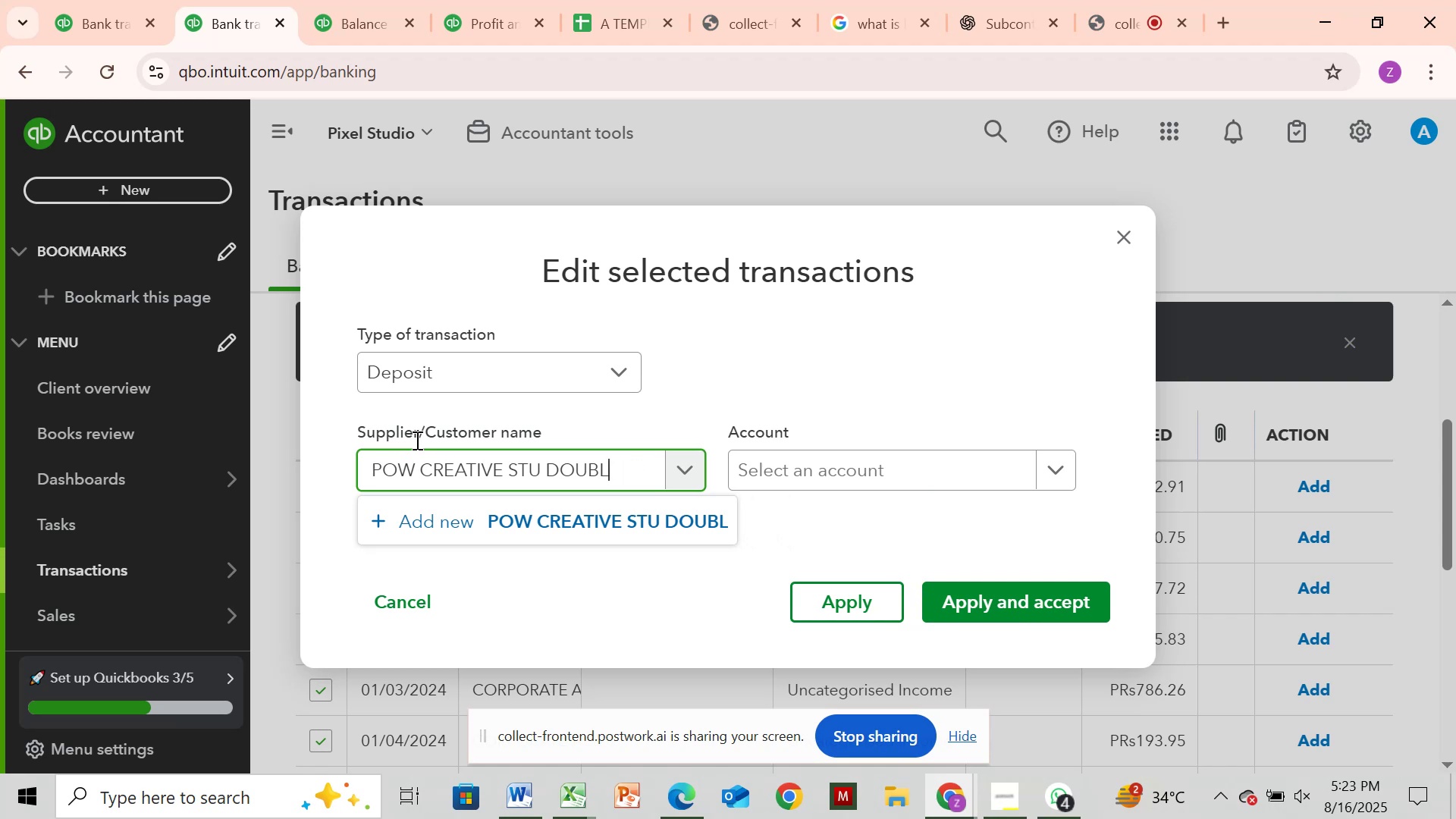 
key(Backspace)
 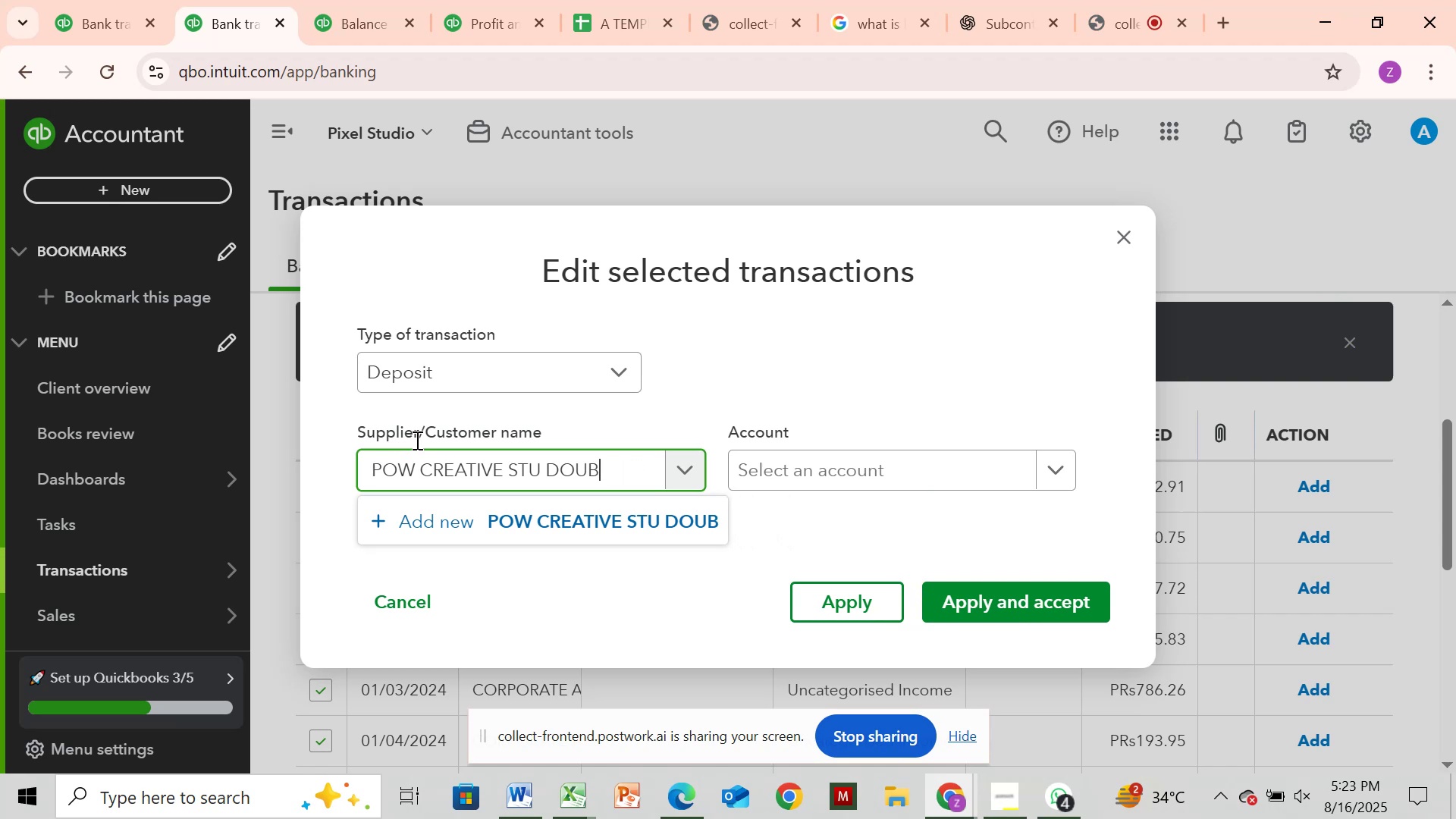 
key(Backspace)
 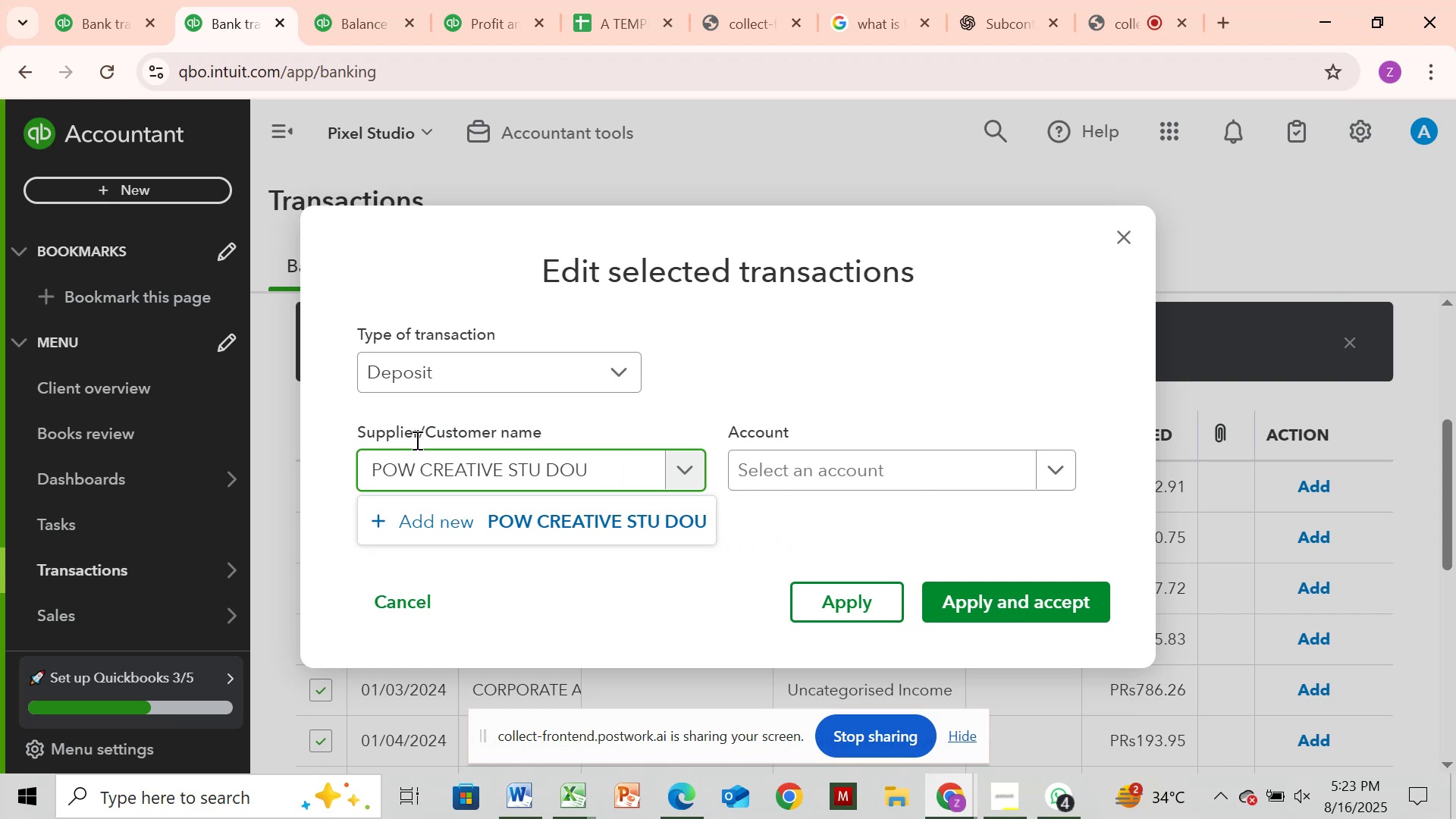 
key(Backspace)
 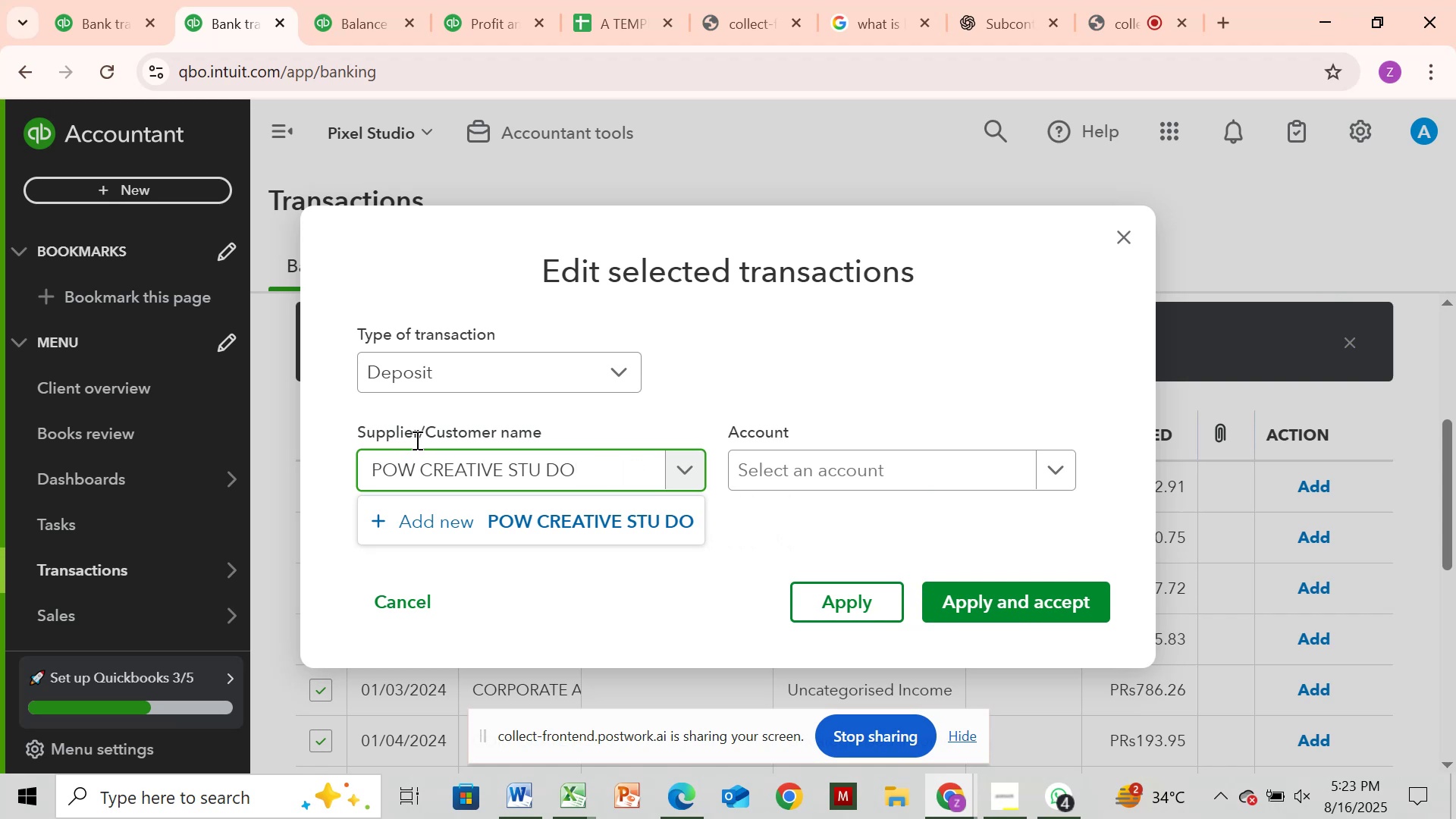 
key(Backspace)
 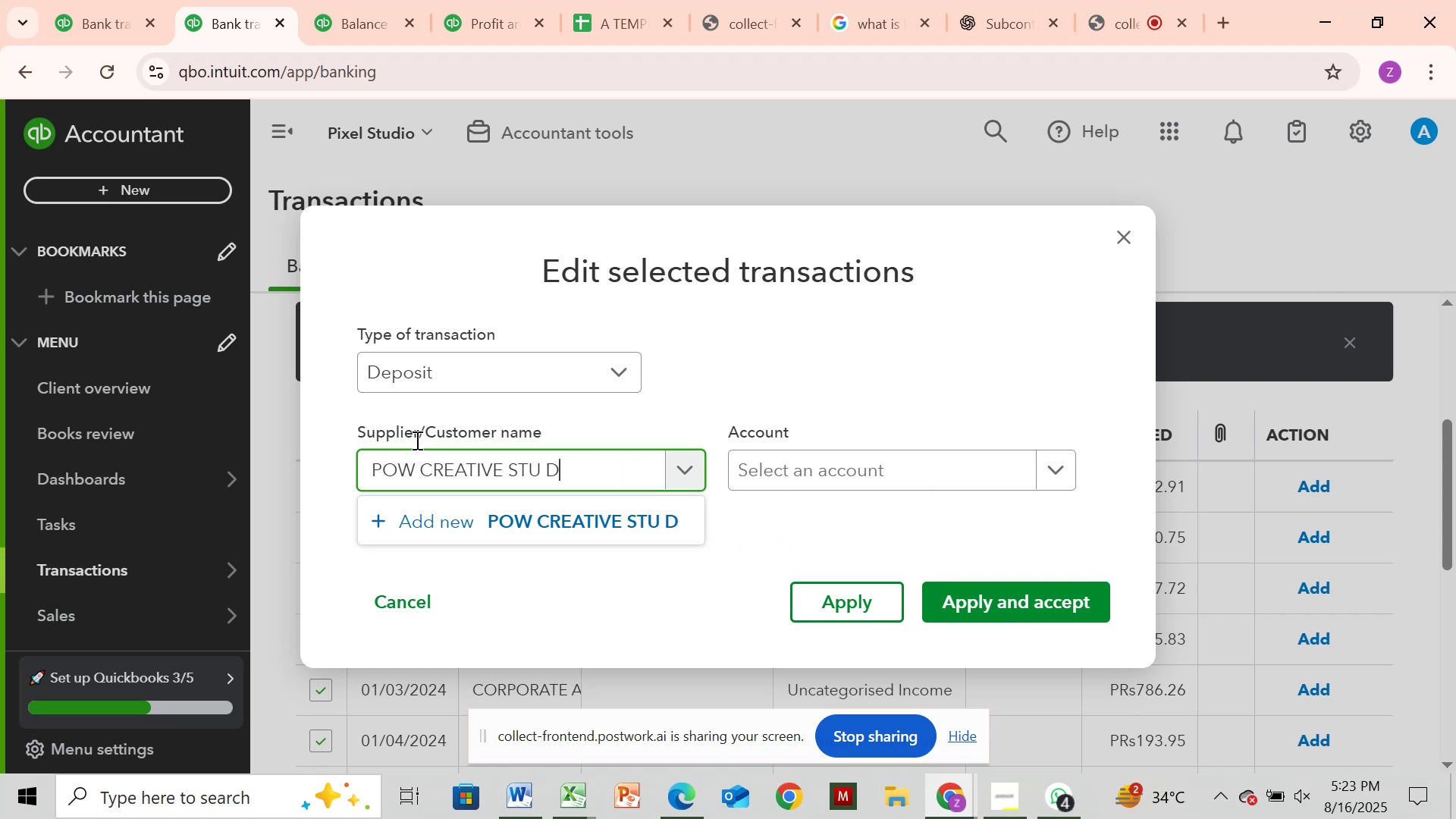 
key(Backspace)
 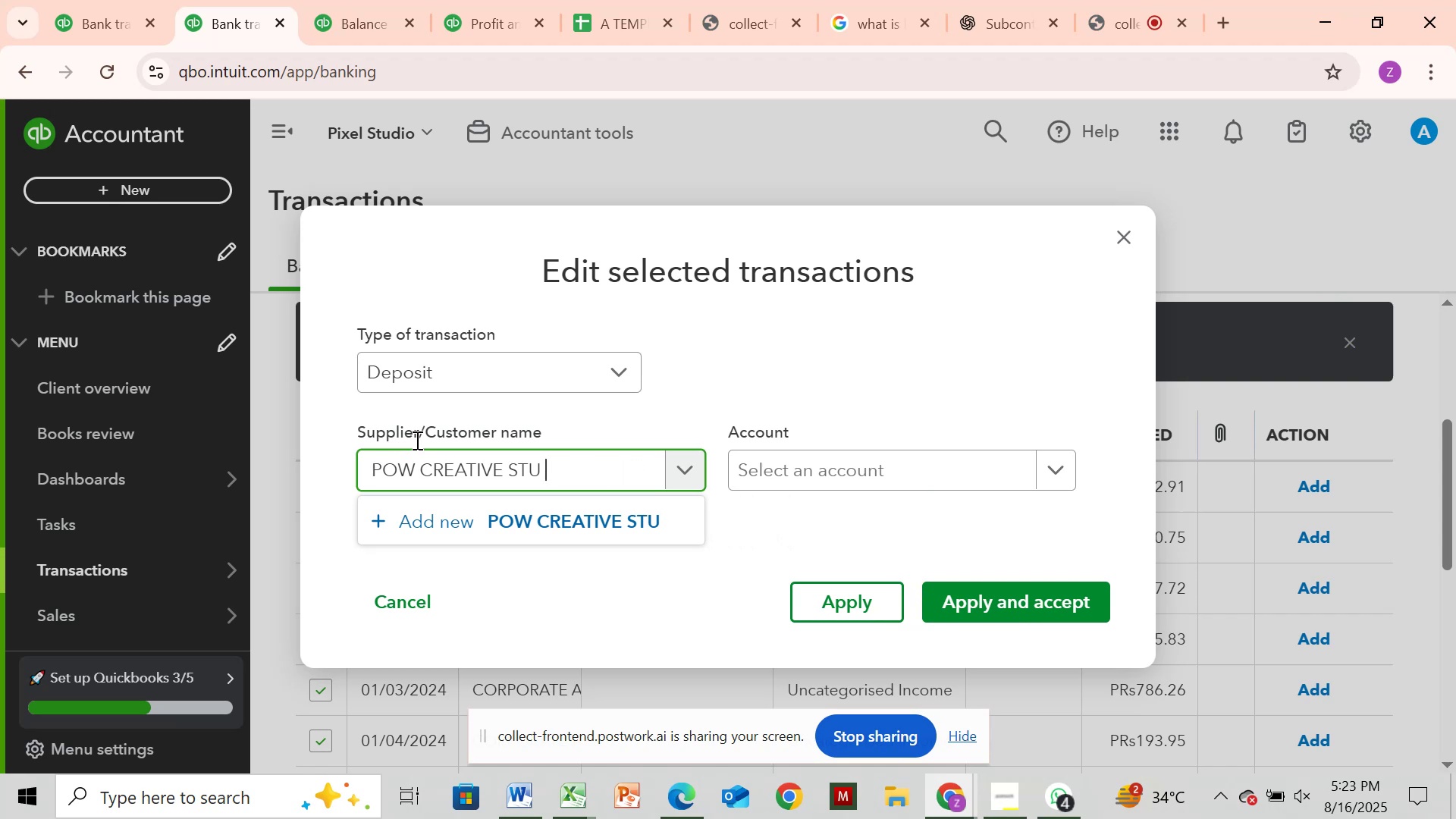 
key(Backspace)
 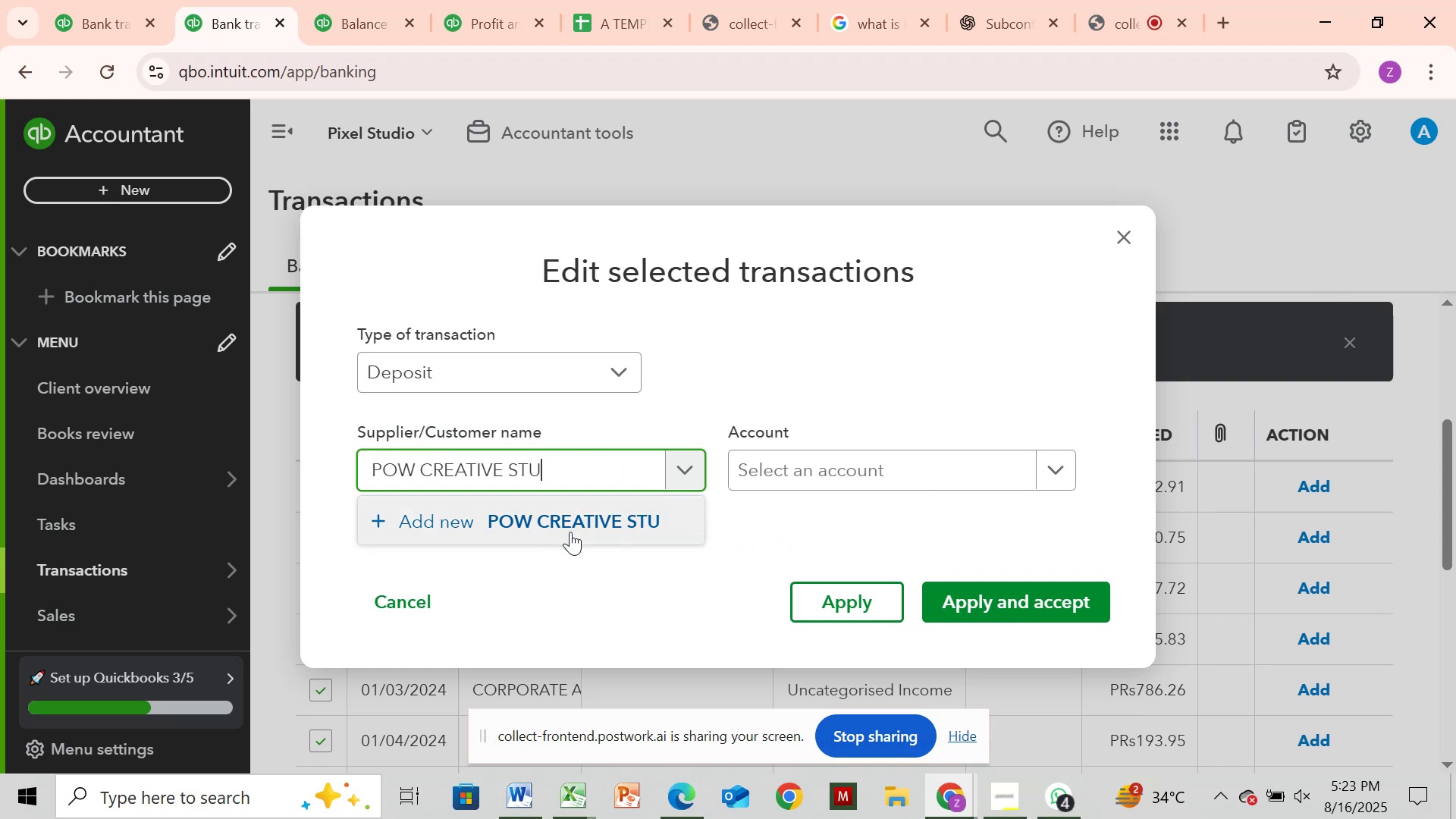 
left_click([575, 520])
 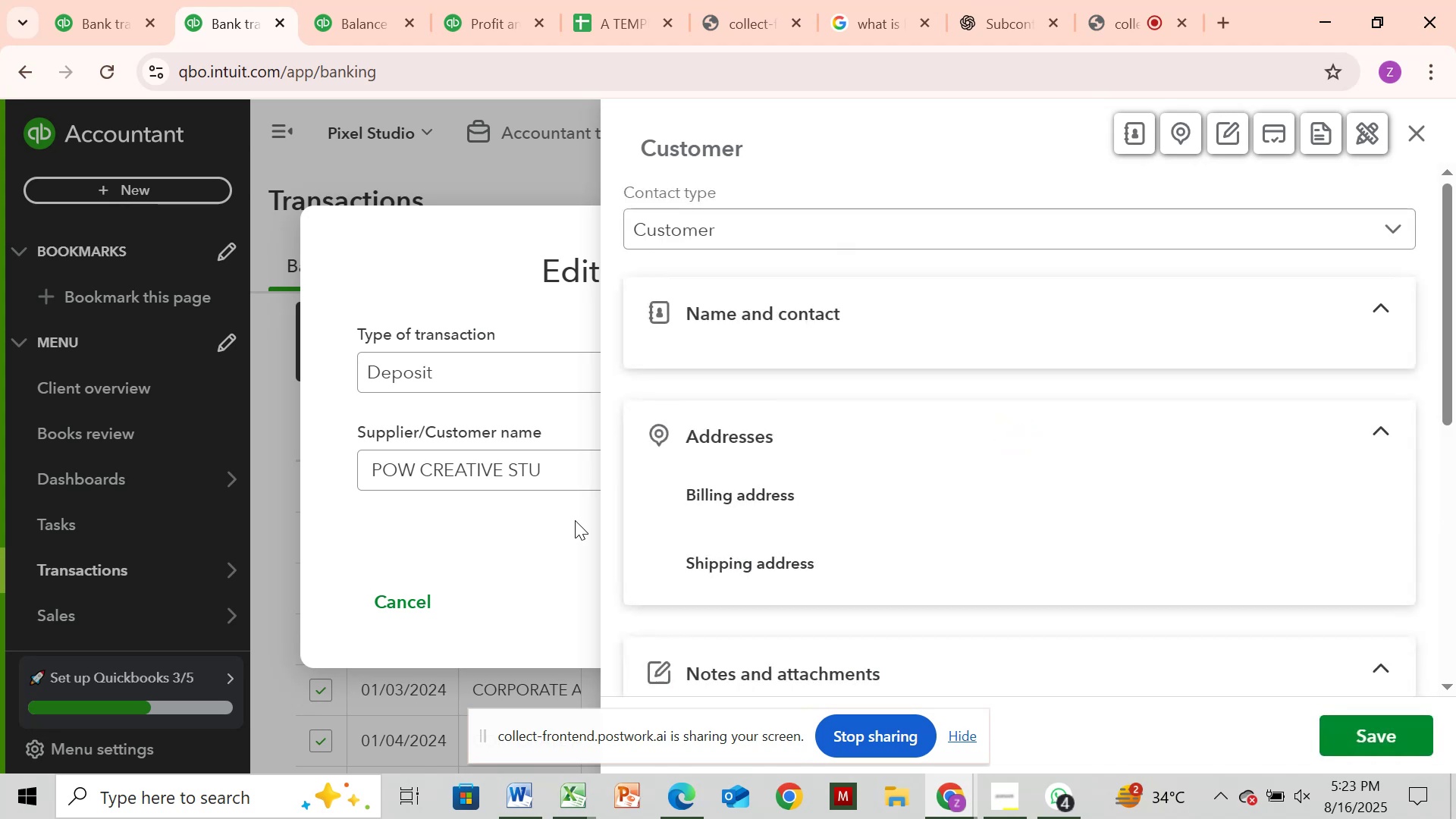 
wait(17.53)
 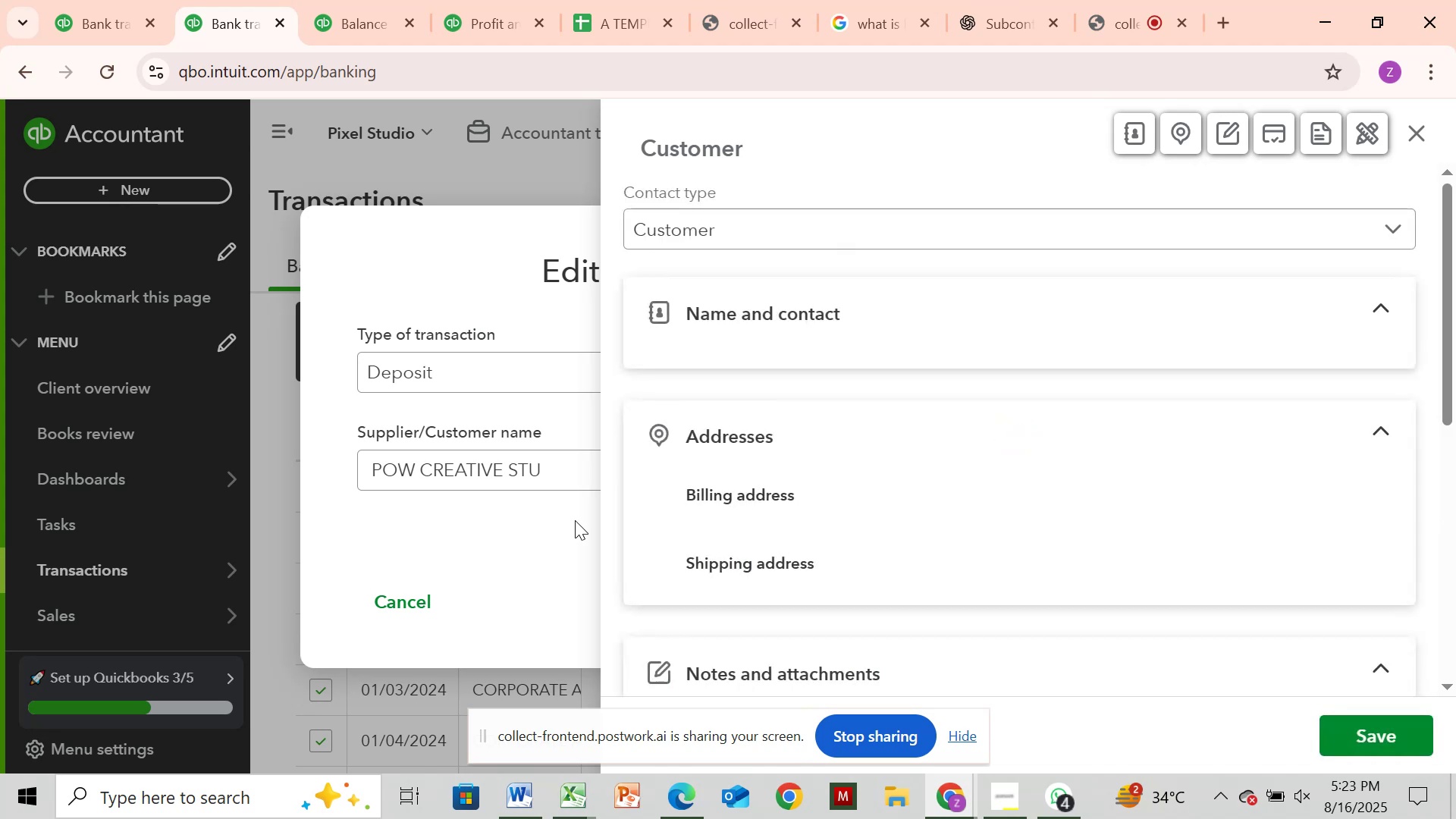 
left_click([1371, 740])
 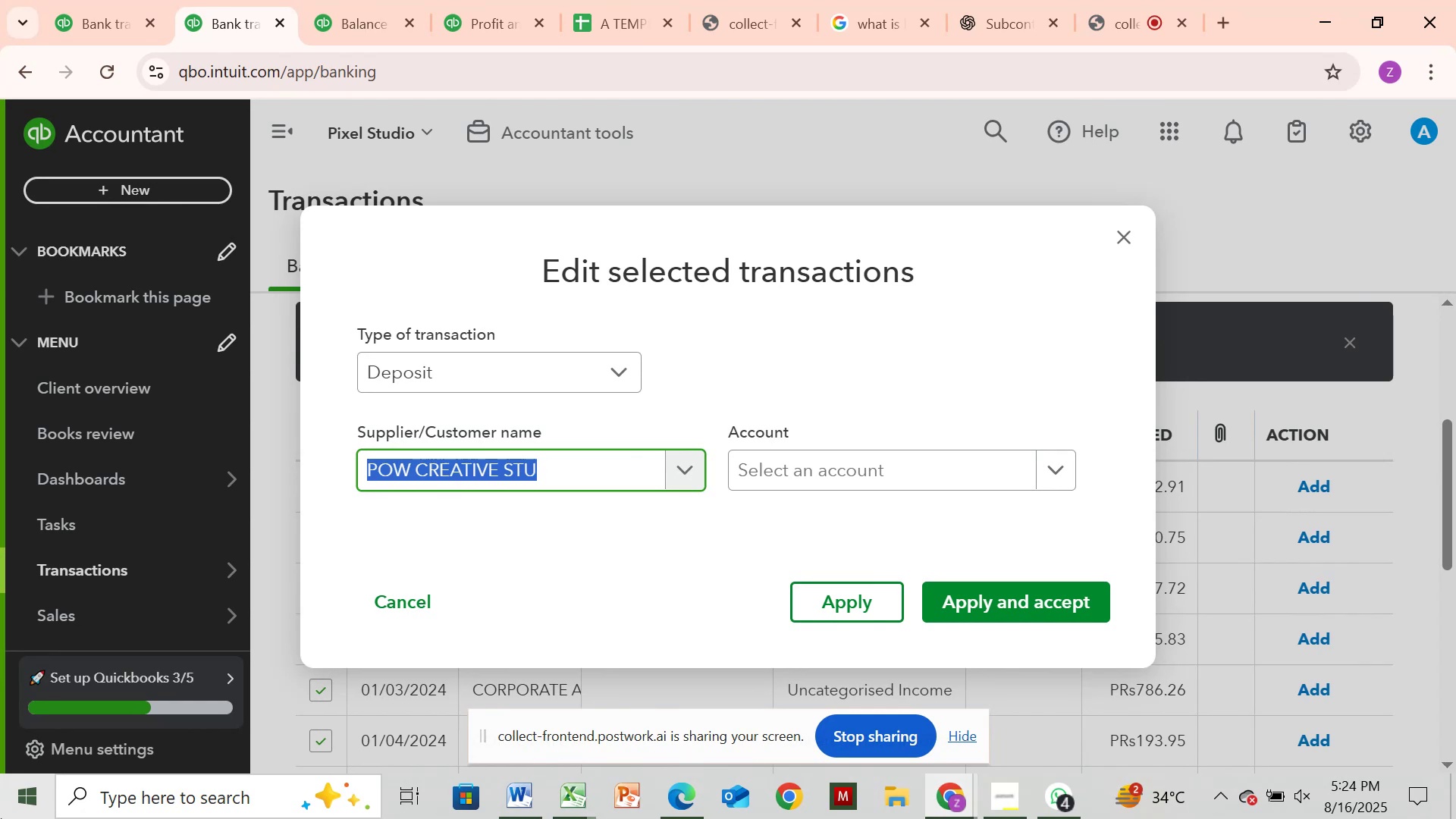 
wait(28.67)
 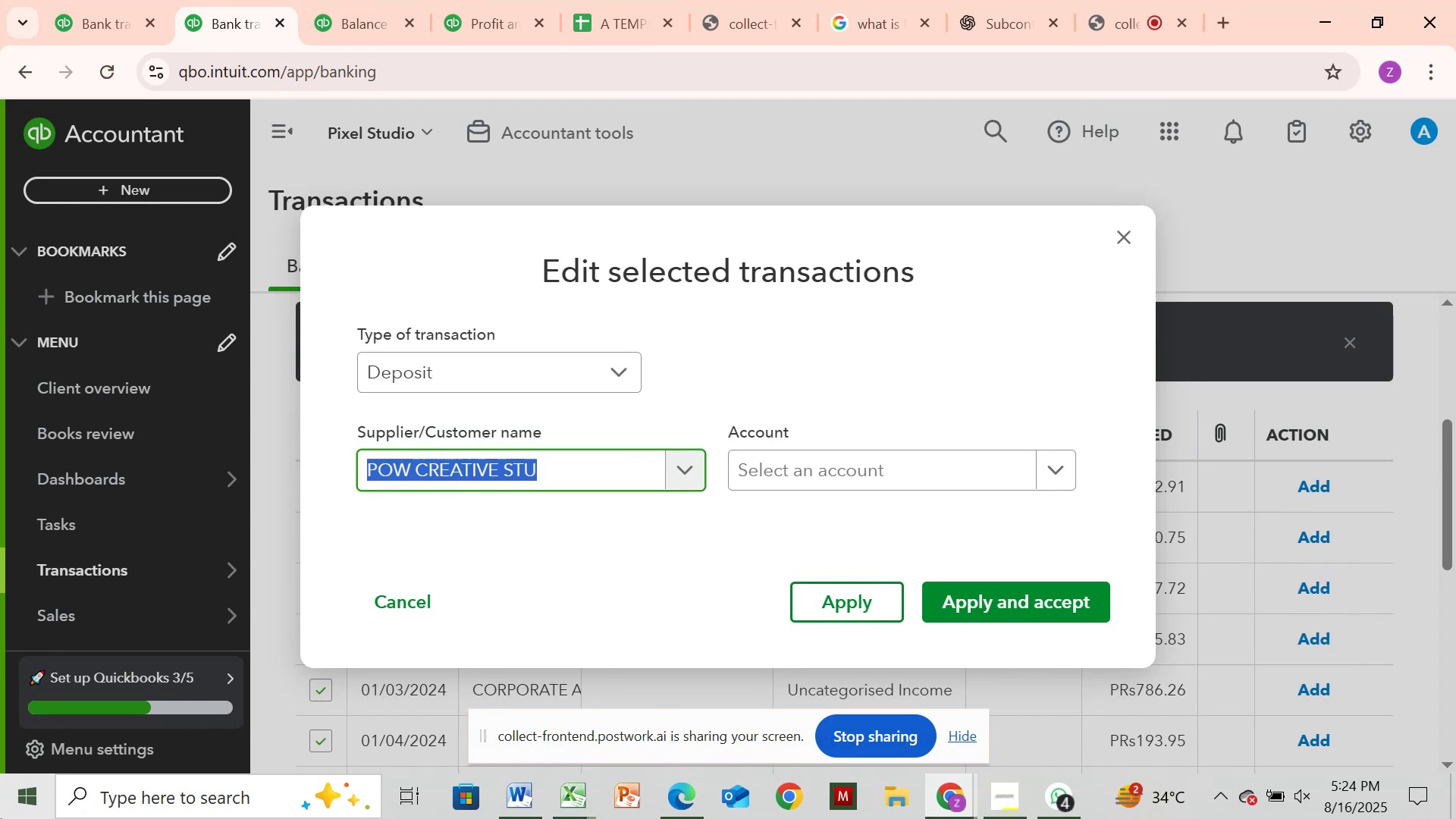 
left_click_drag(start_coordinate=[927, 483], to_coordinate=[924, 483])
 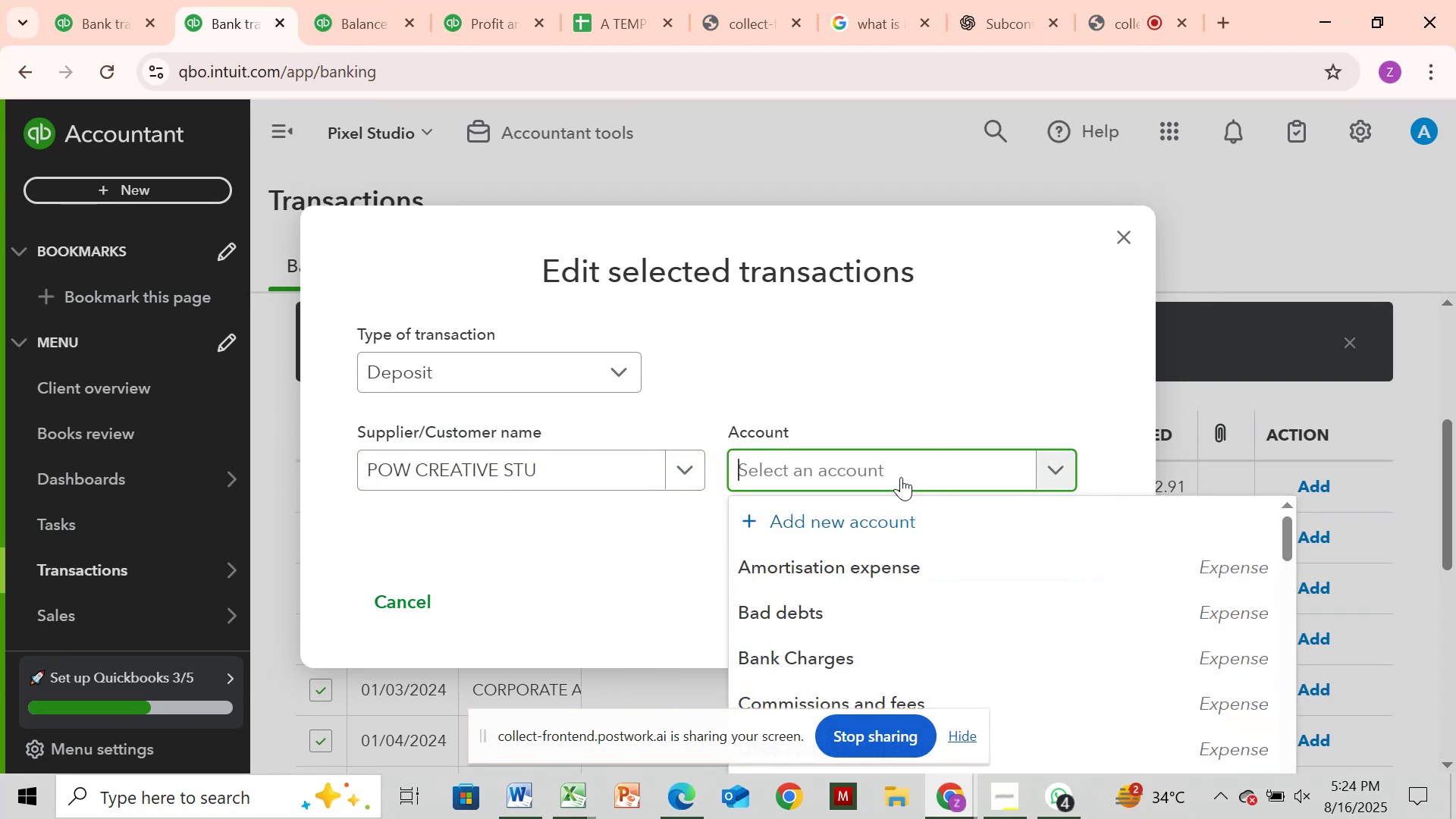 
type(sa)
 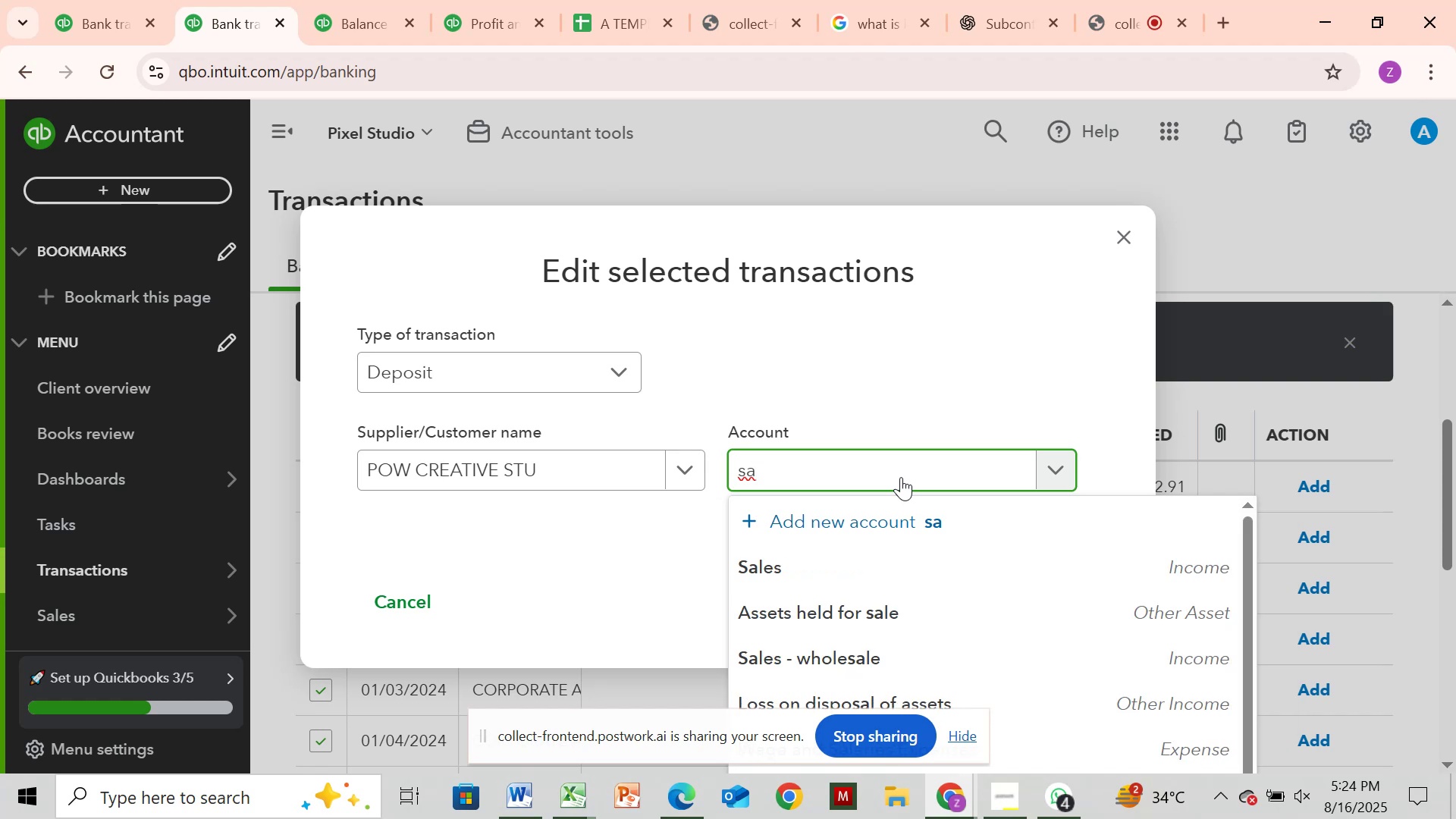 
wait(15.63)
 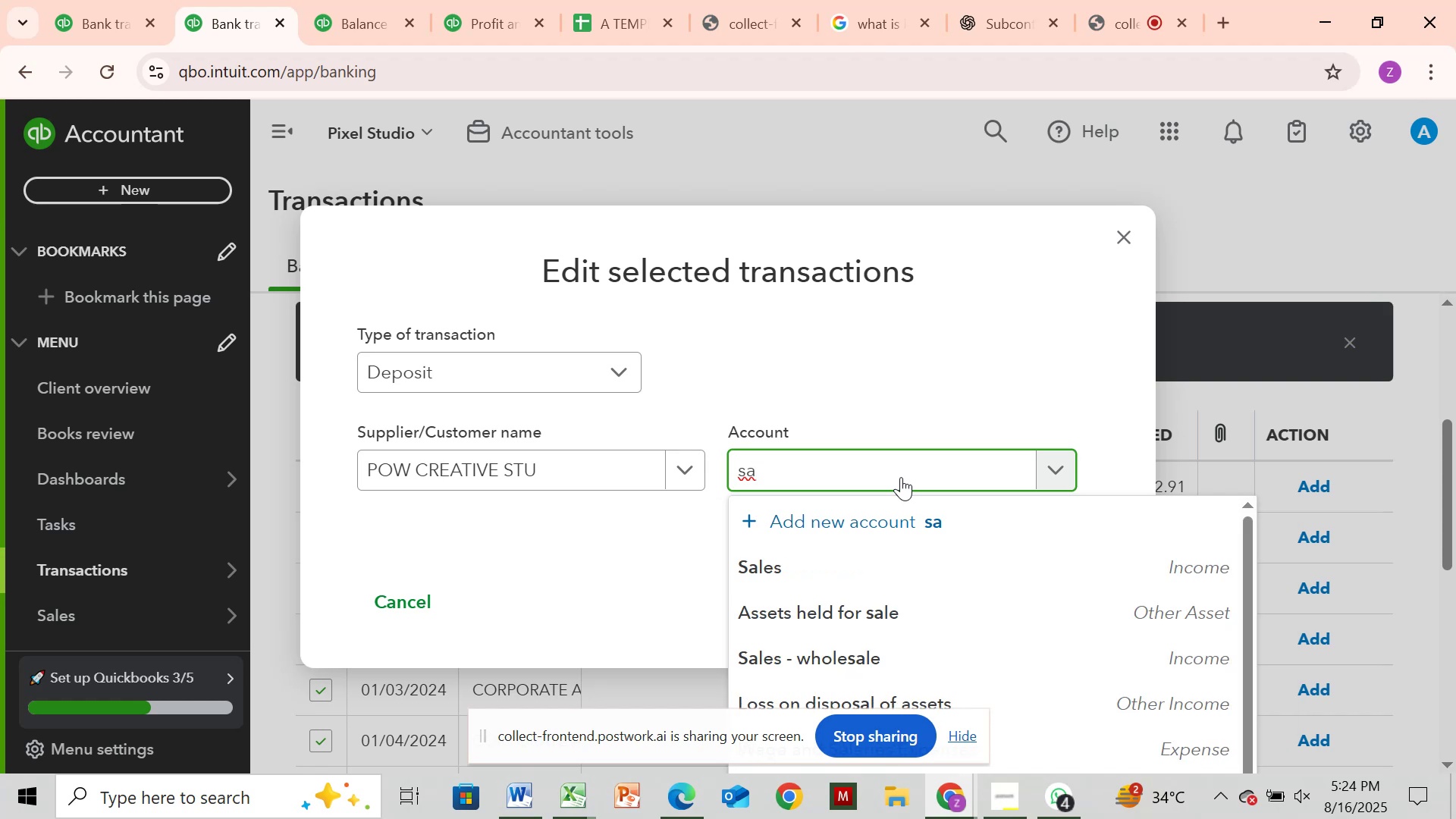 
left_click([764, 566])
 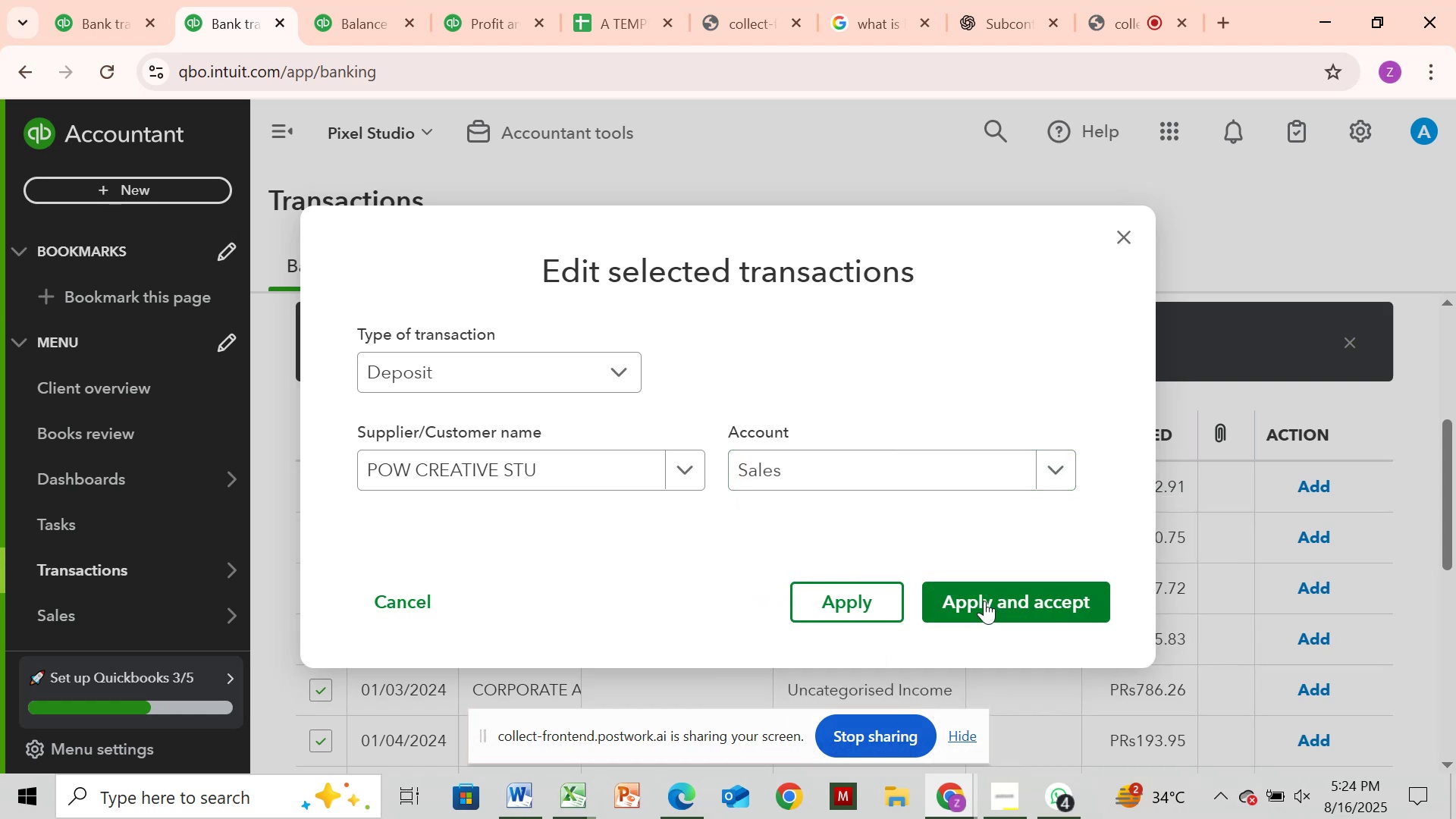 
left_click([999, 613])
 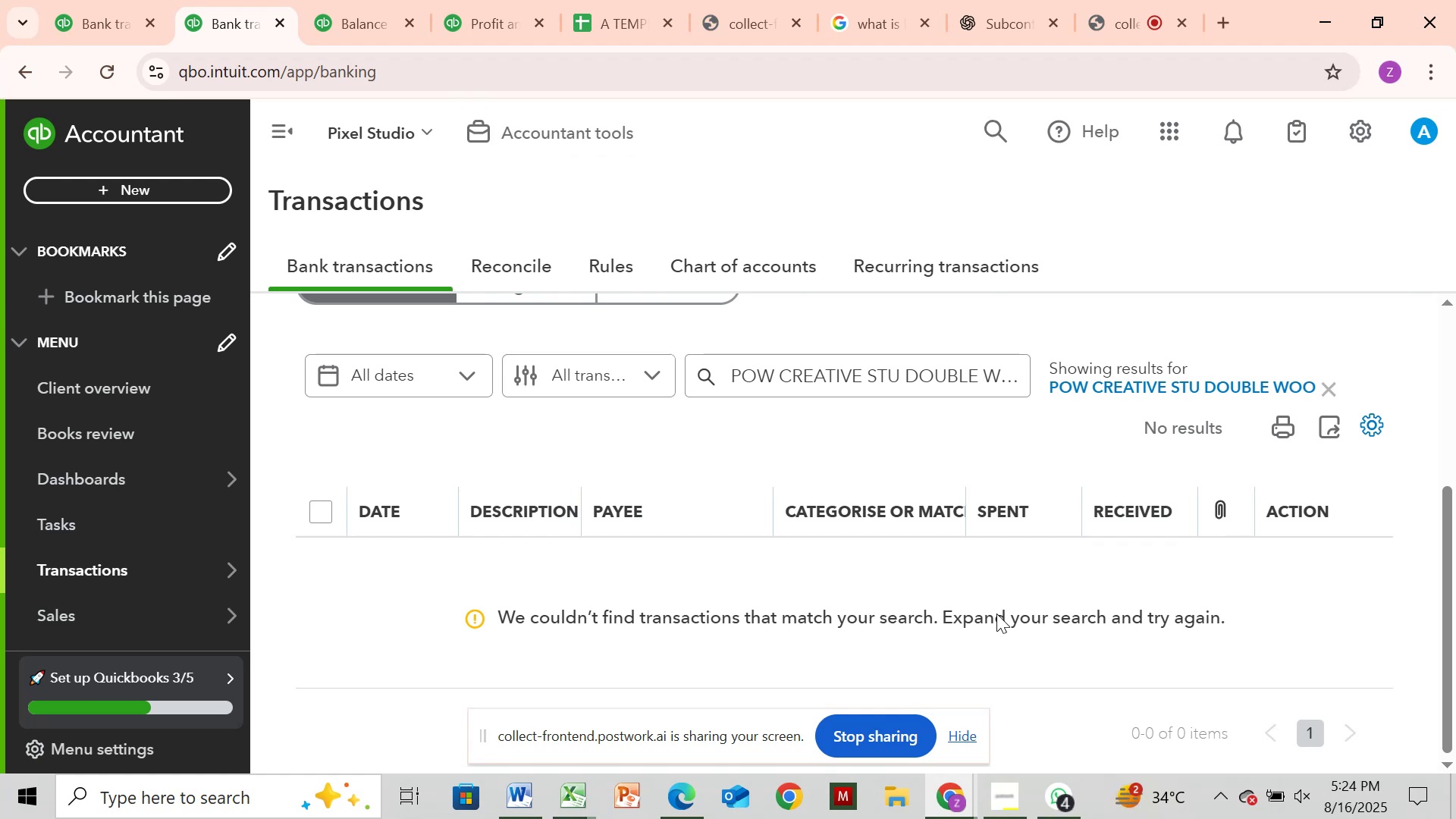 
wait(23.29)
 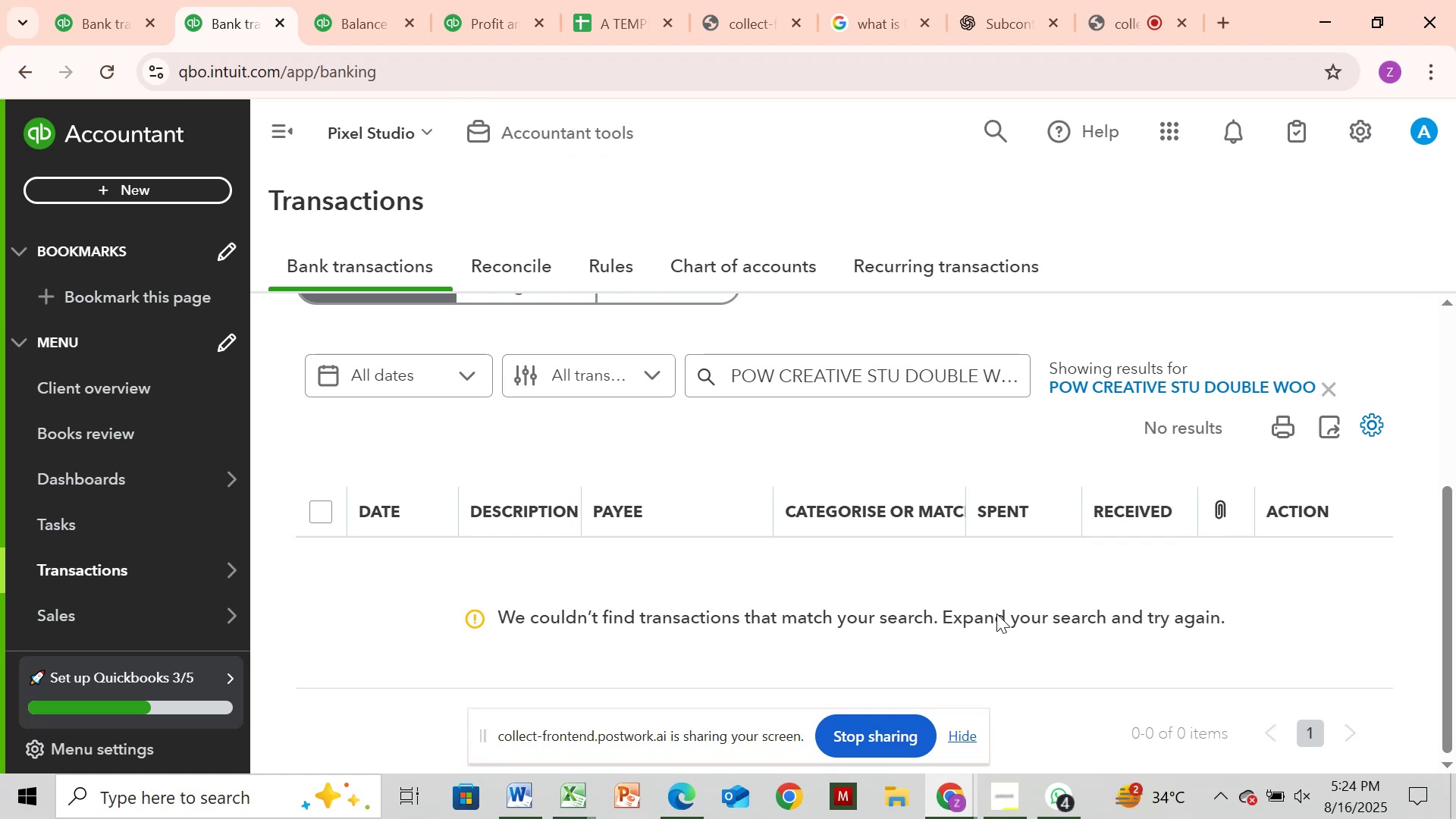 
left_click([1338, 391])
 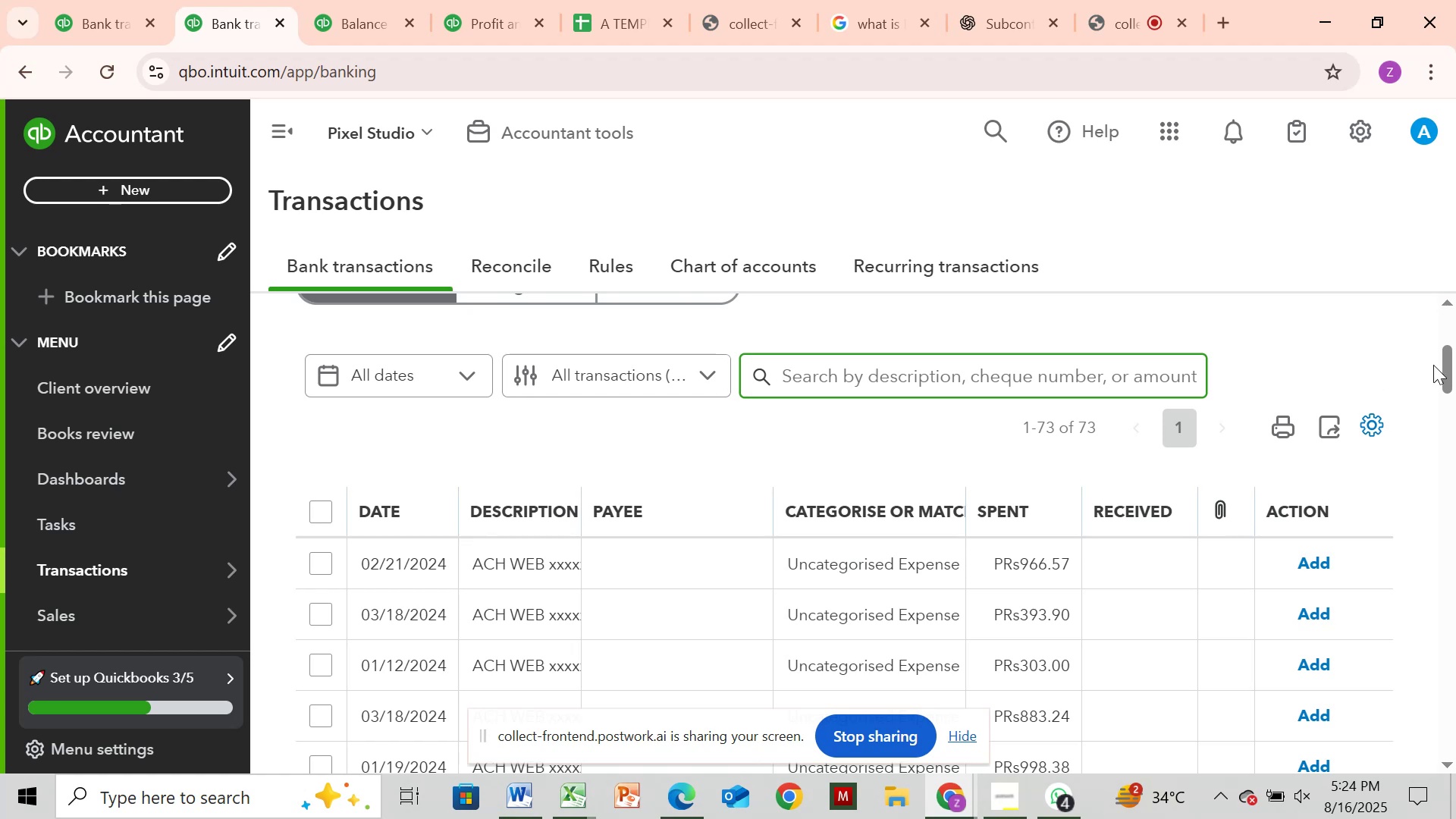 
wait(5.57)
 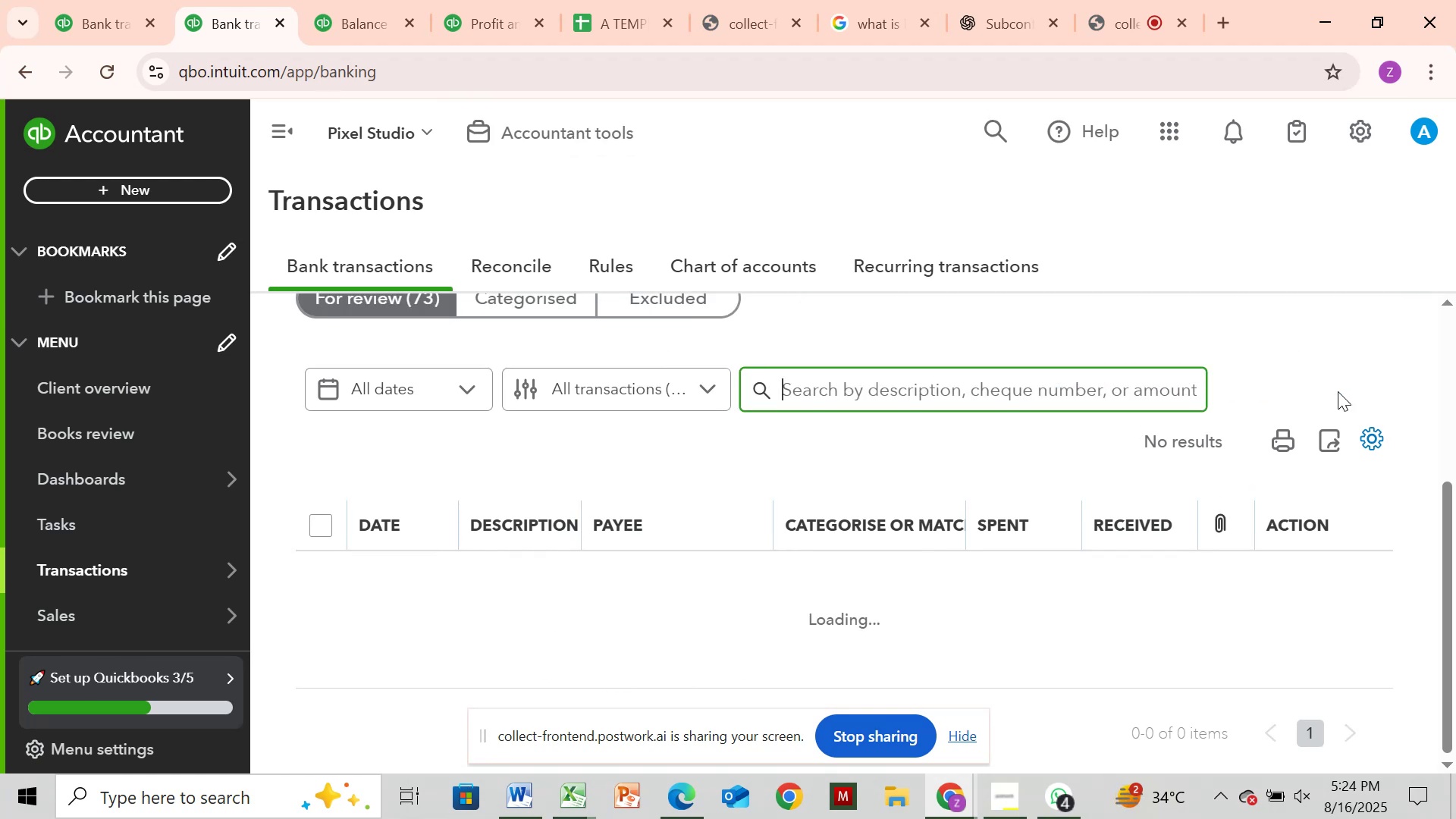 
left_click_drag(start_coordinate=[1448, 363], to_coordinate=[1450, 350])
 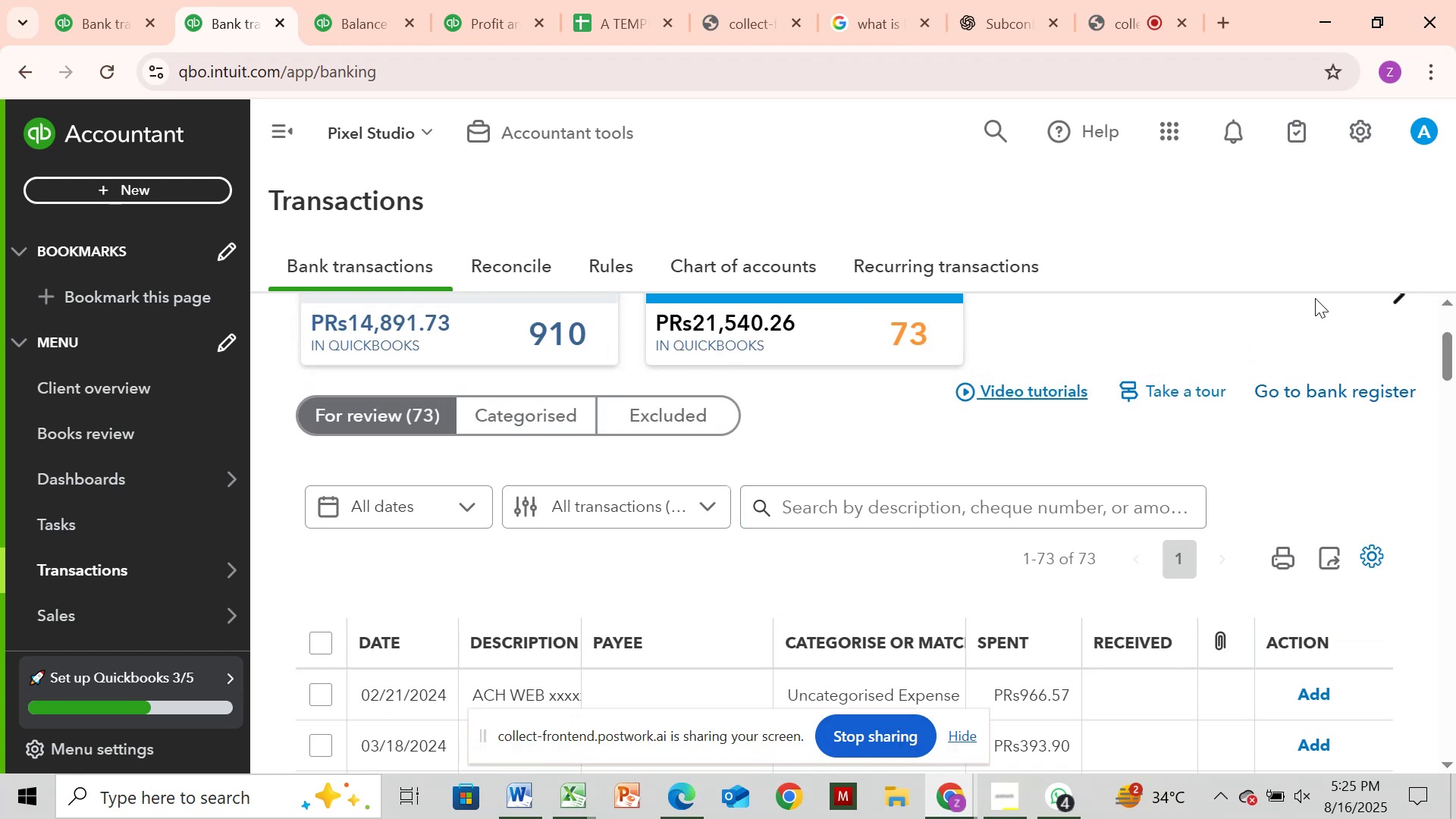 
left_click_drag(start_coordinate=[1450, 344], to_coordinate=[1455, 450])
 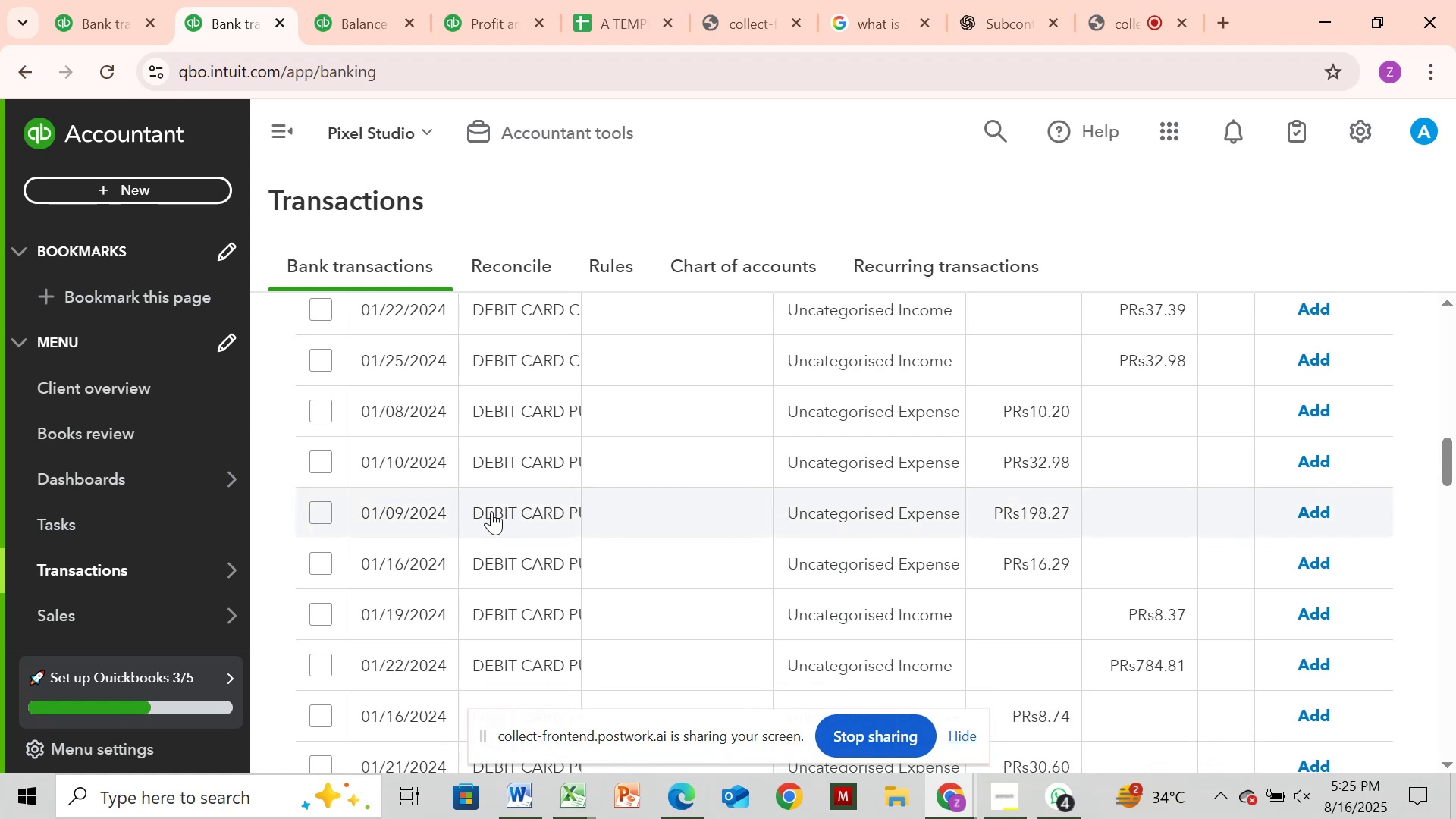 
left_click([491, 511])
 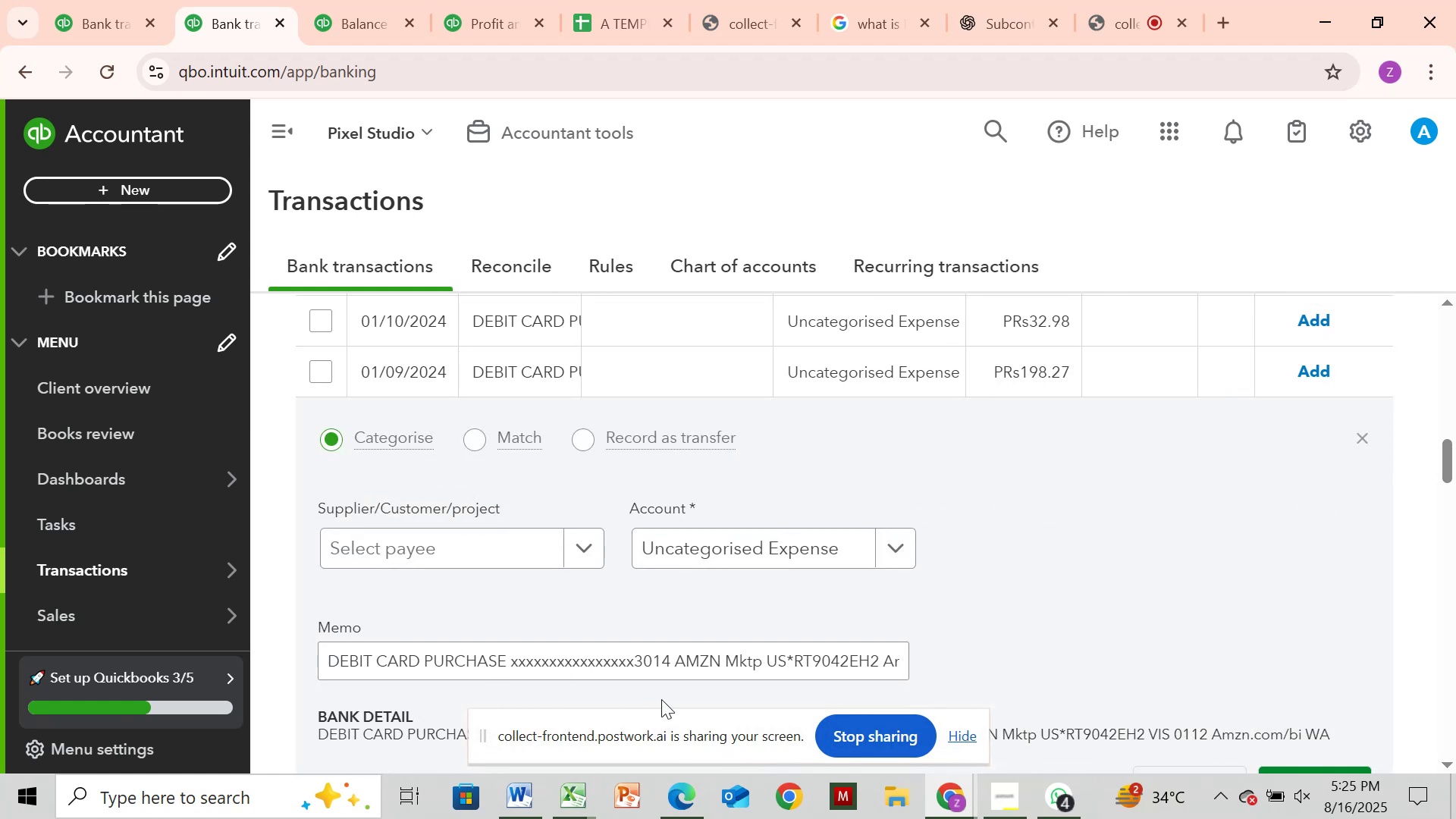 
wait(6.38)
 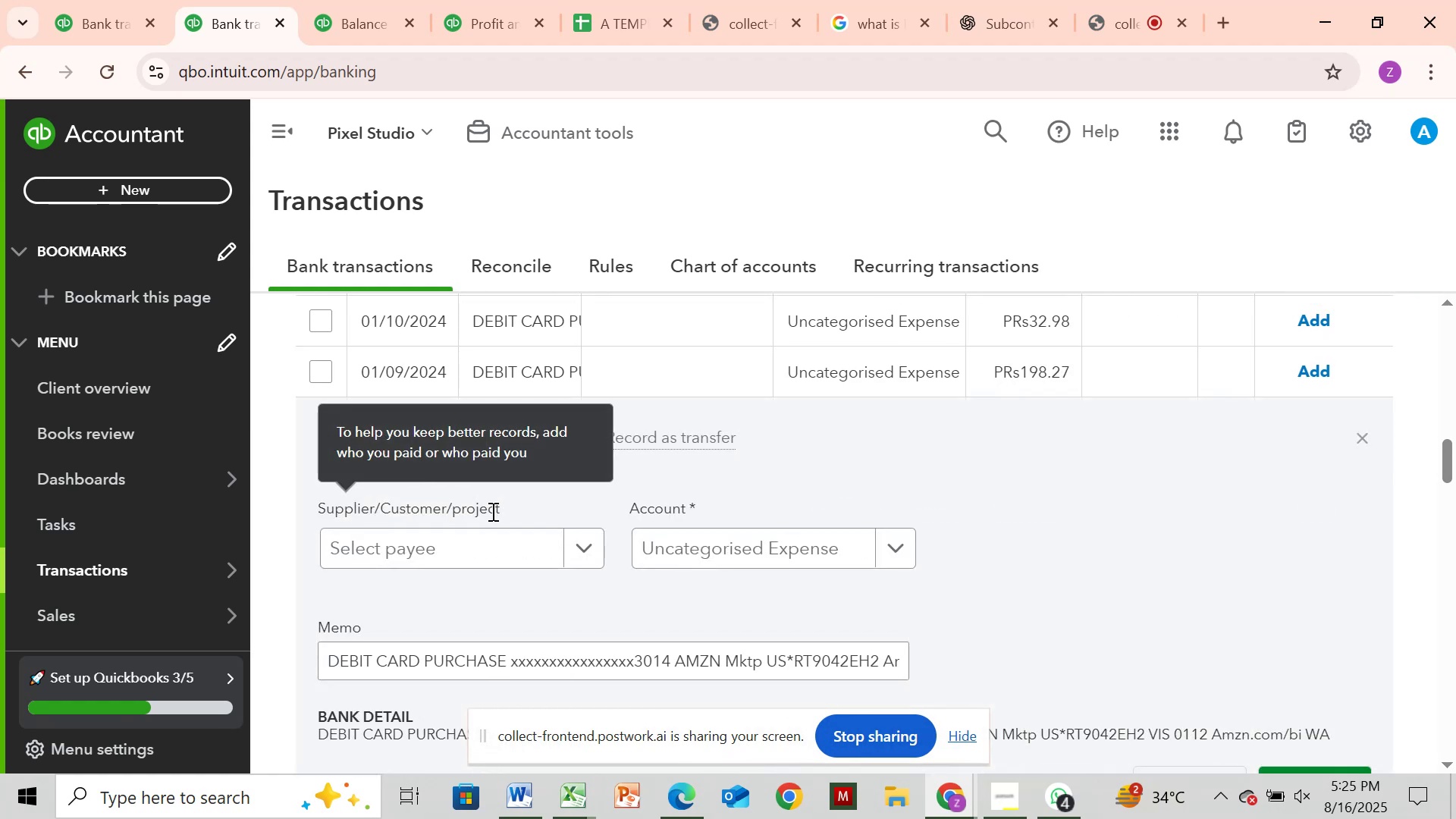 
left_click_drag(start_coordinate=[674, 654], to_coordinate=[760, 654])
 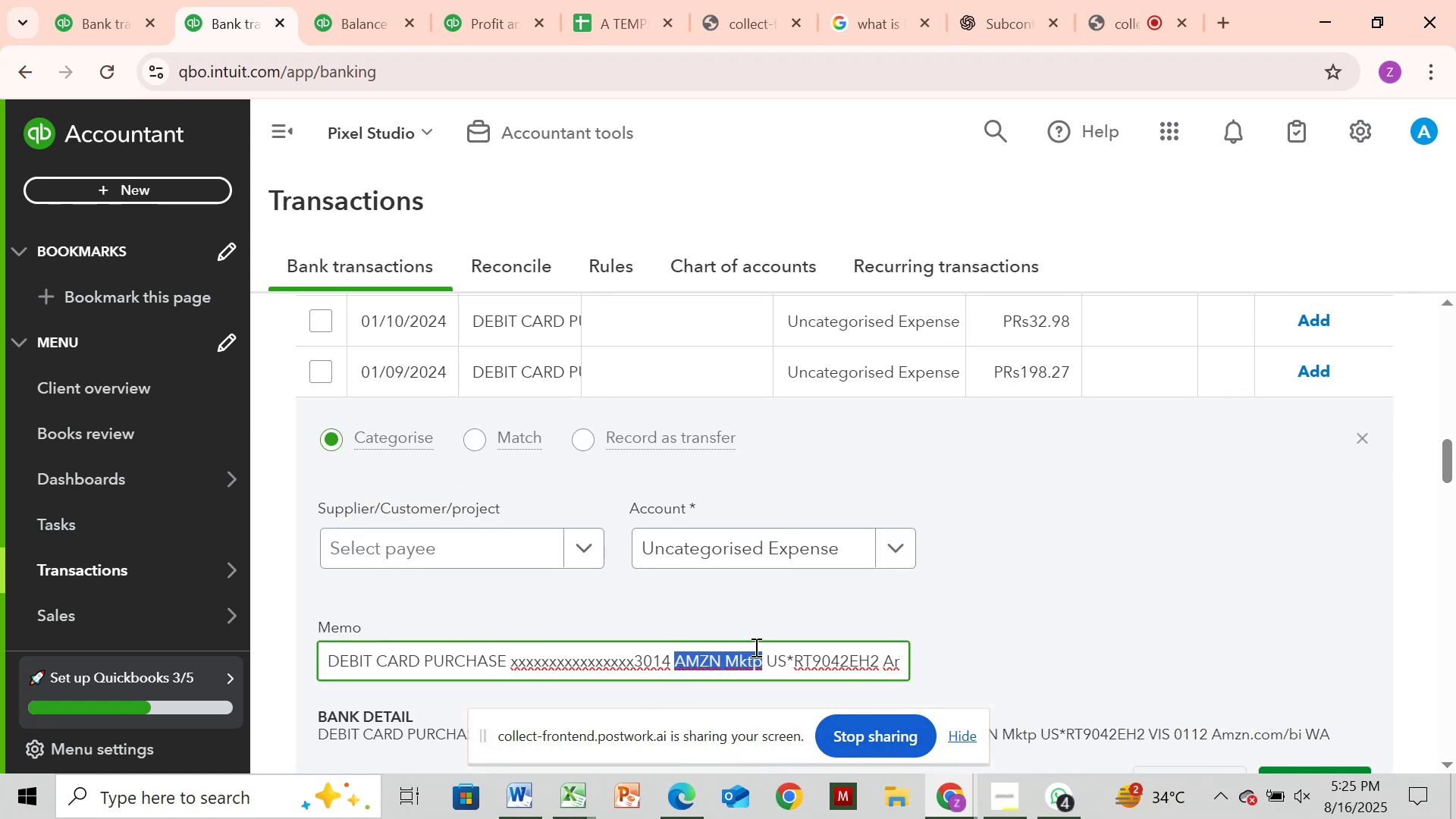 
key(Control+C)
 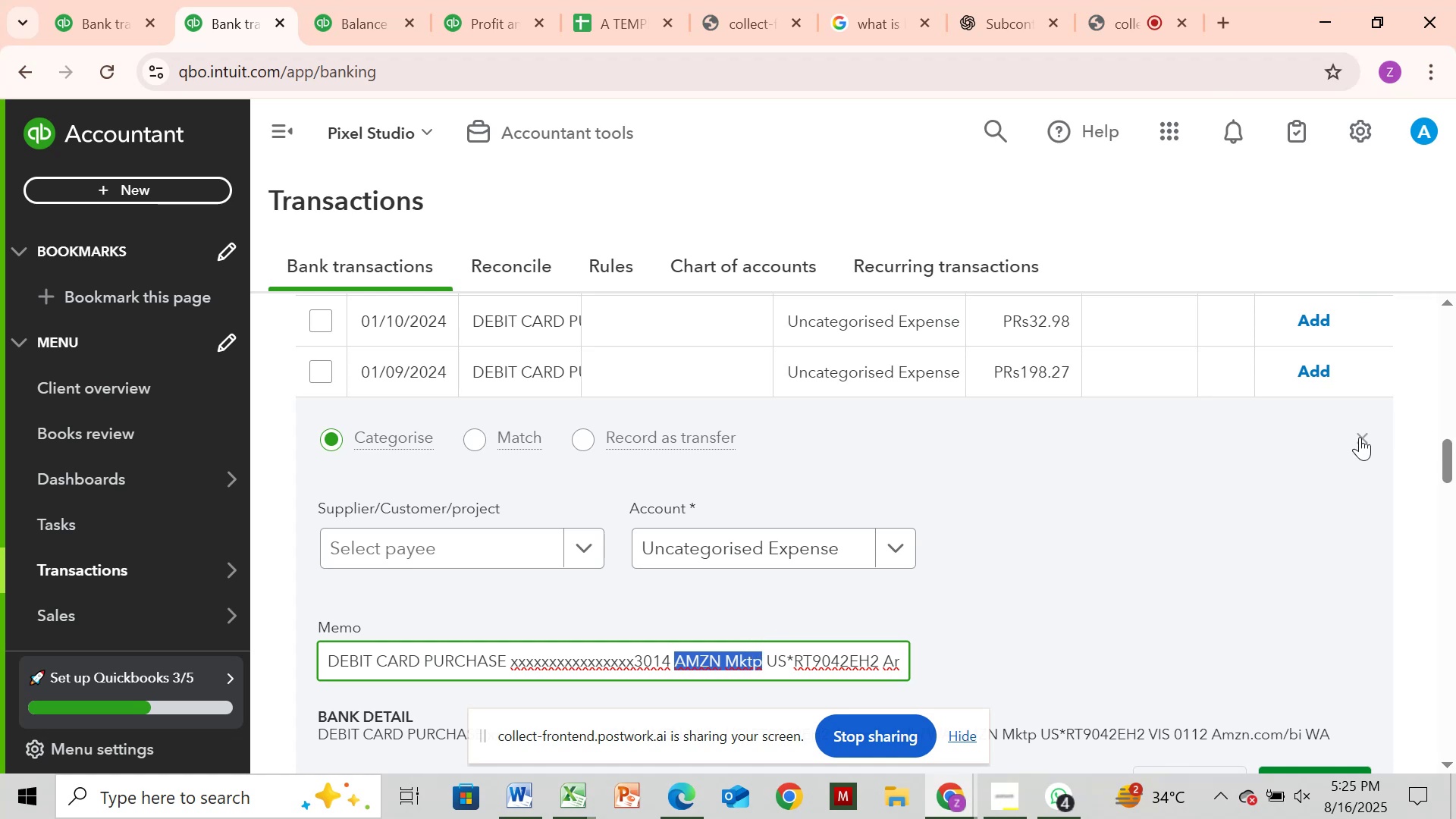 
left_click([1360, 437])
 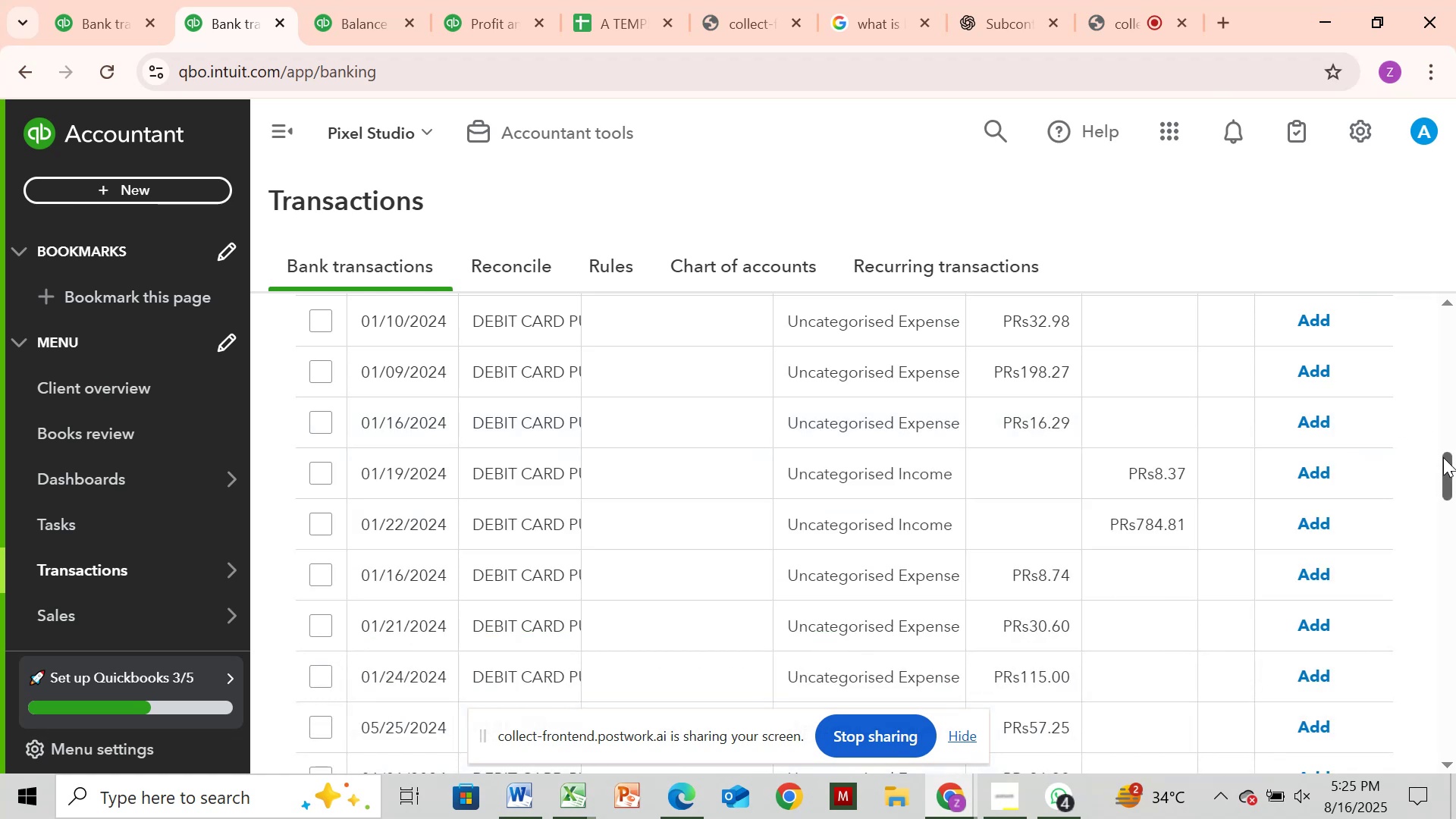 
left_click_drag(start_coordinate=[1445, 461], to_coordinate=[1446, 329])
 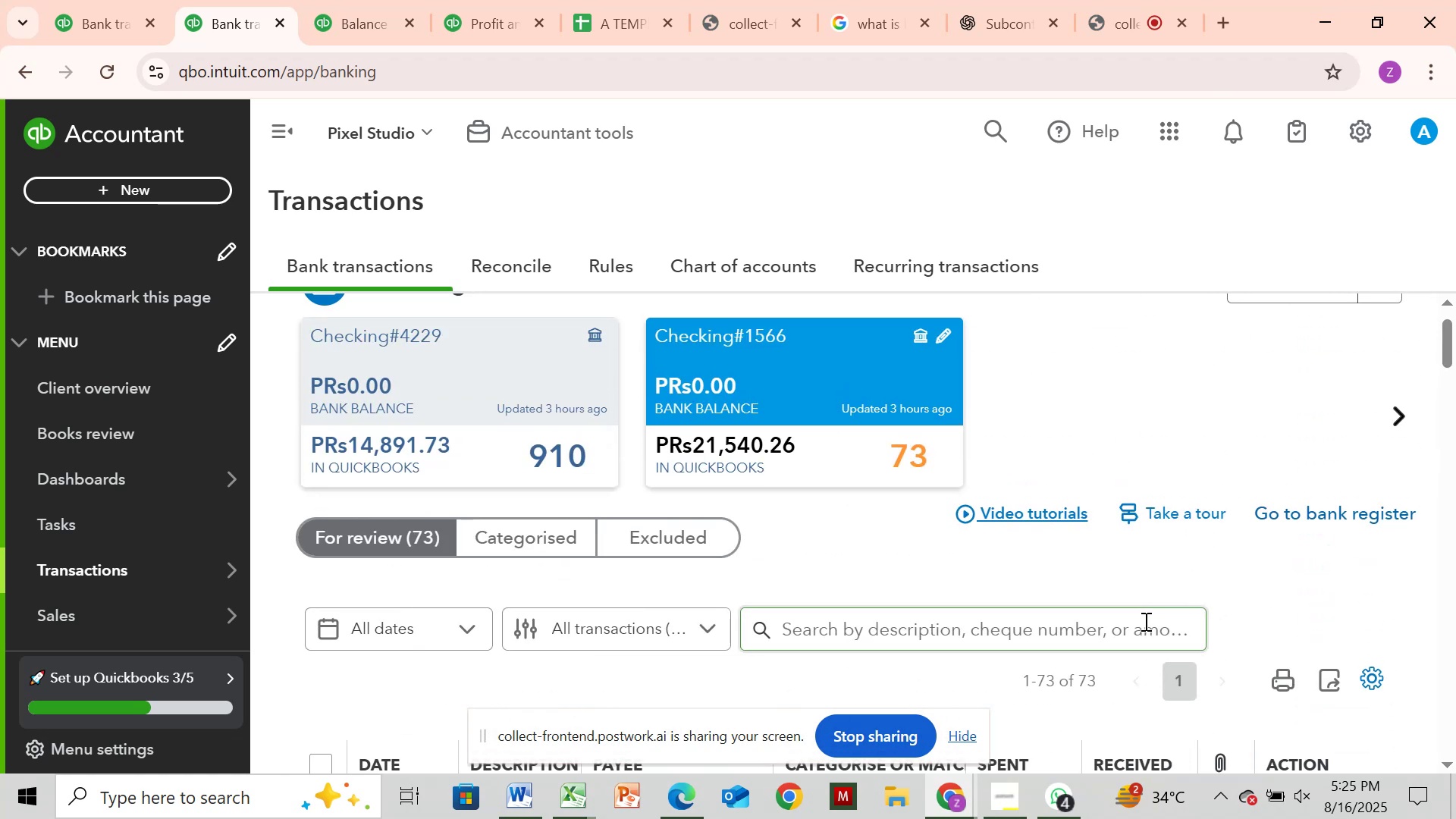 
left_click([1144, 621])
 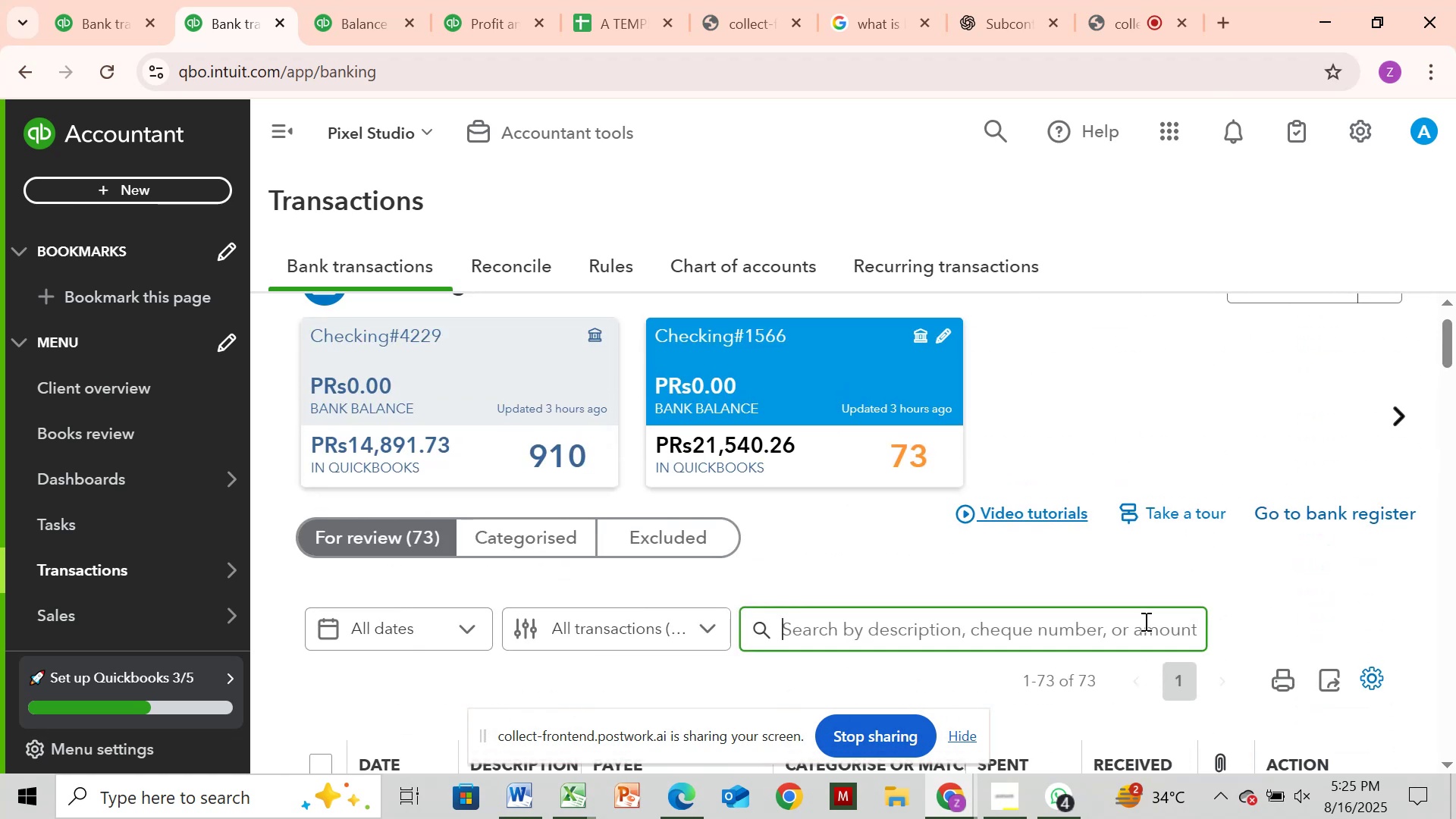 
key(Control+V)
 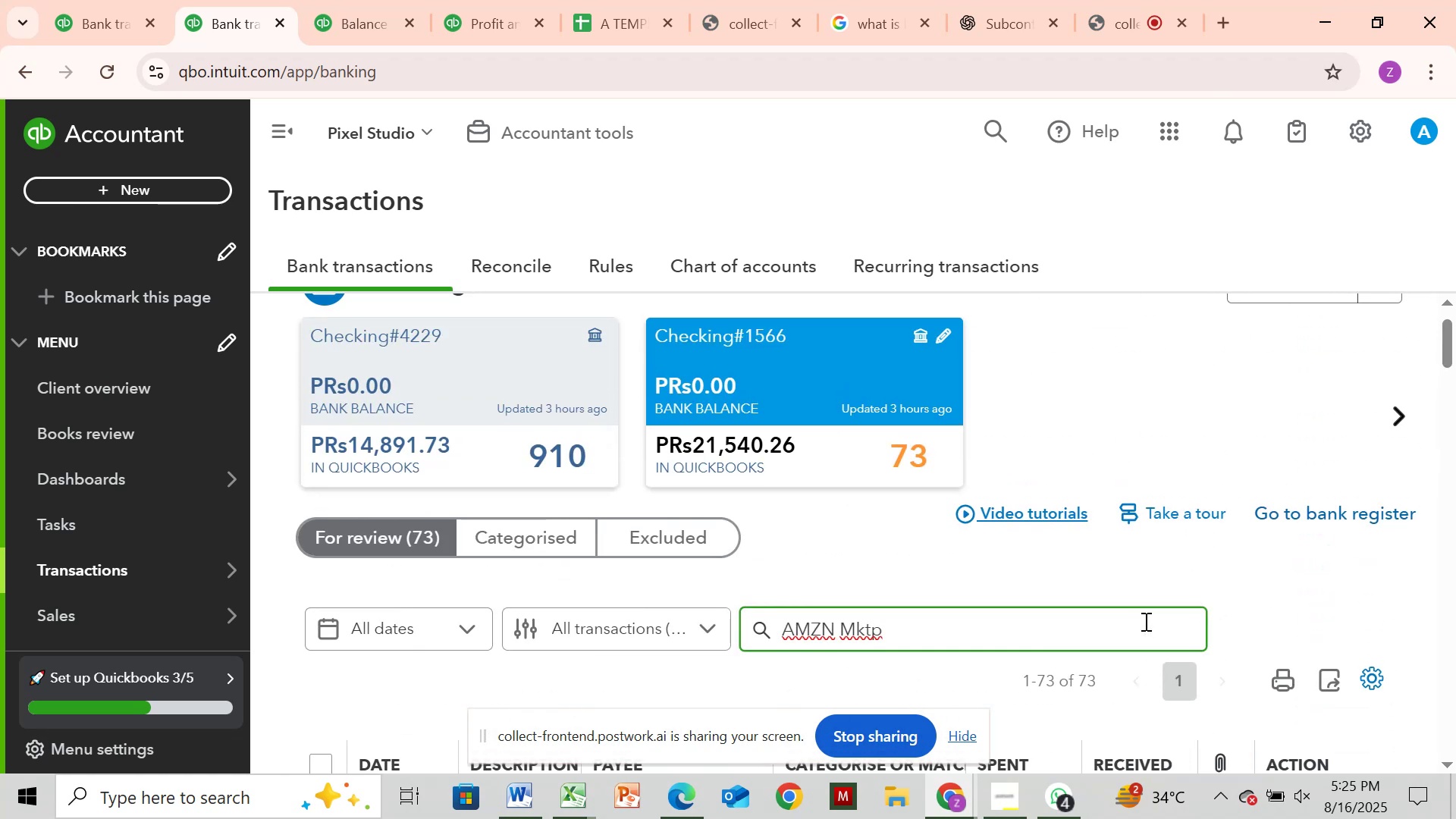 
key(Enter)
 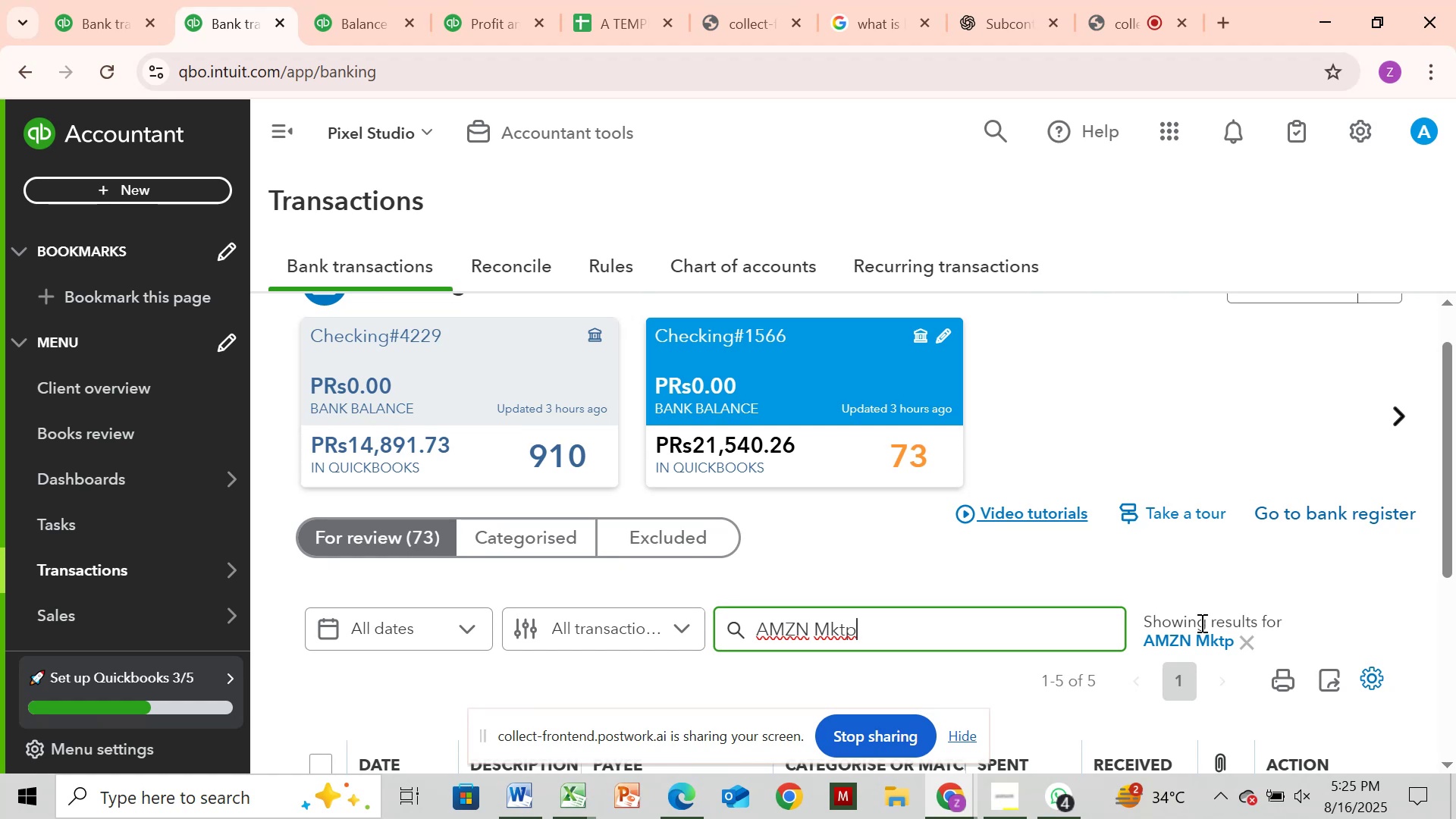 
left_click_drag(start_coordinate=[1451, 467], to_coordinate=[1453, 654])
 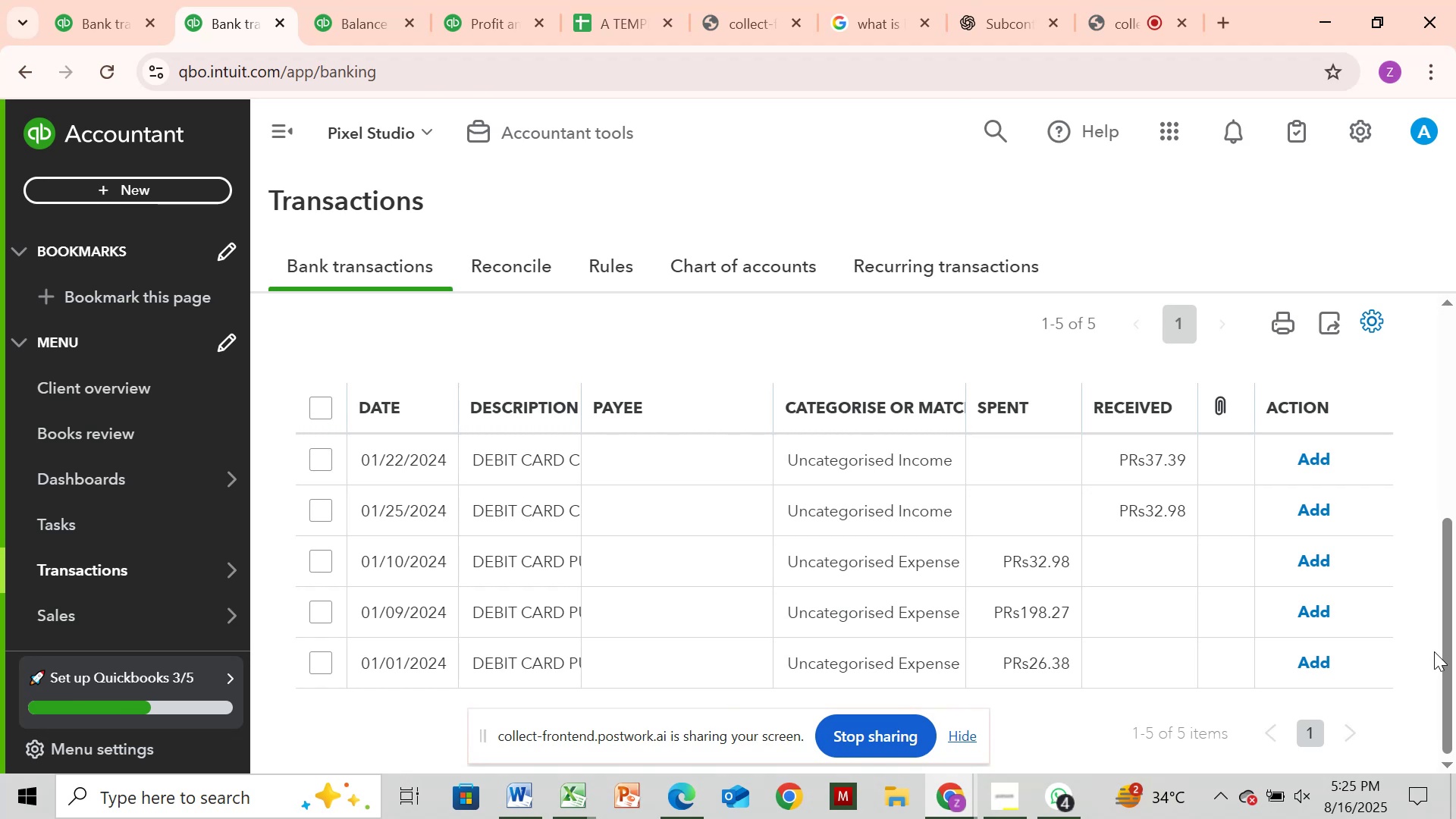 
wait(23.53)
 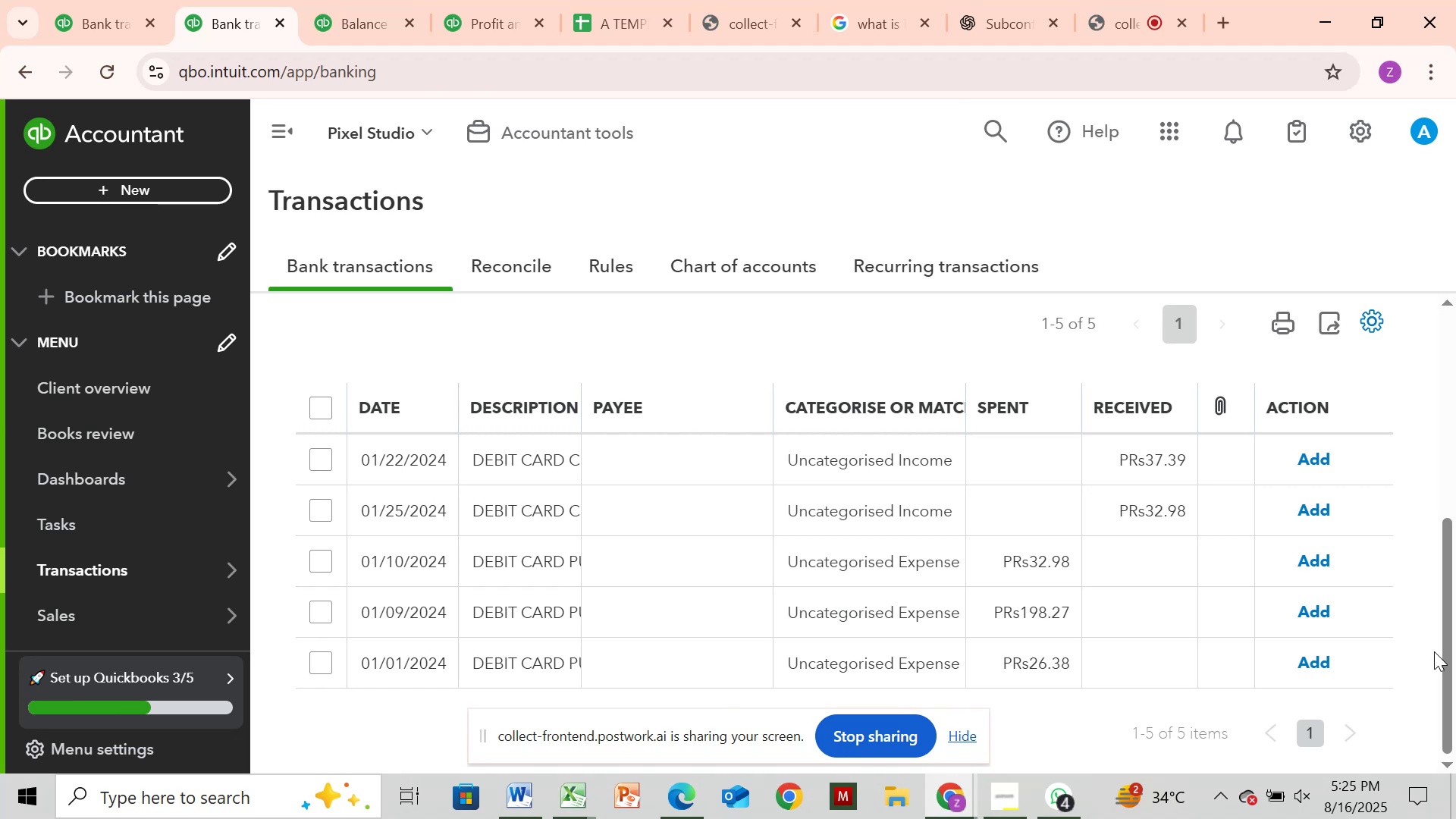 
left_click([309, 403])
 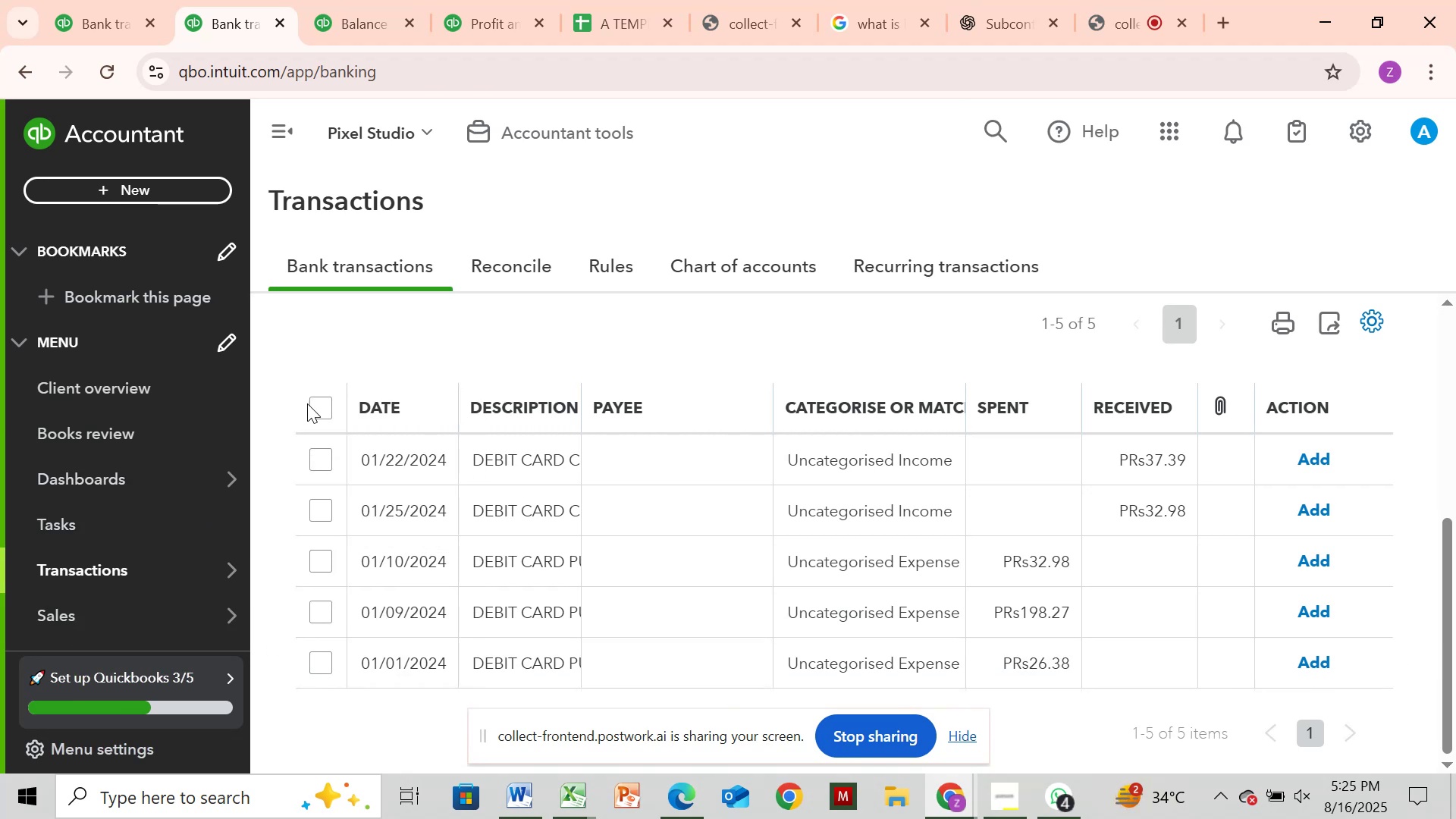 
left_click([307, 403])
 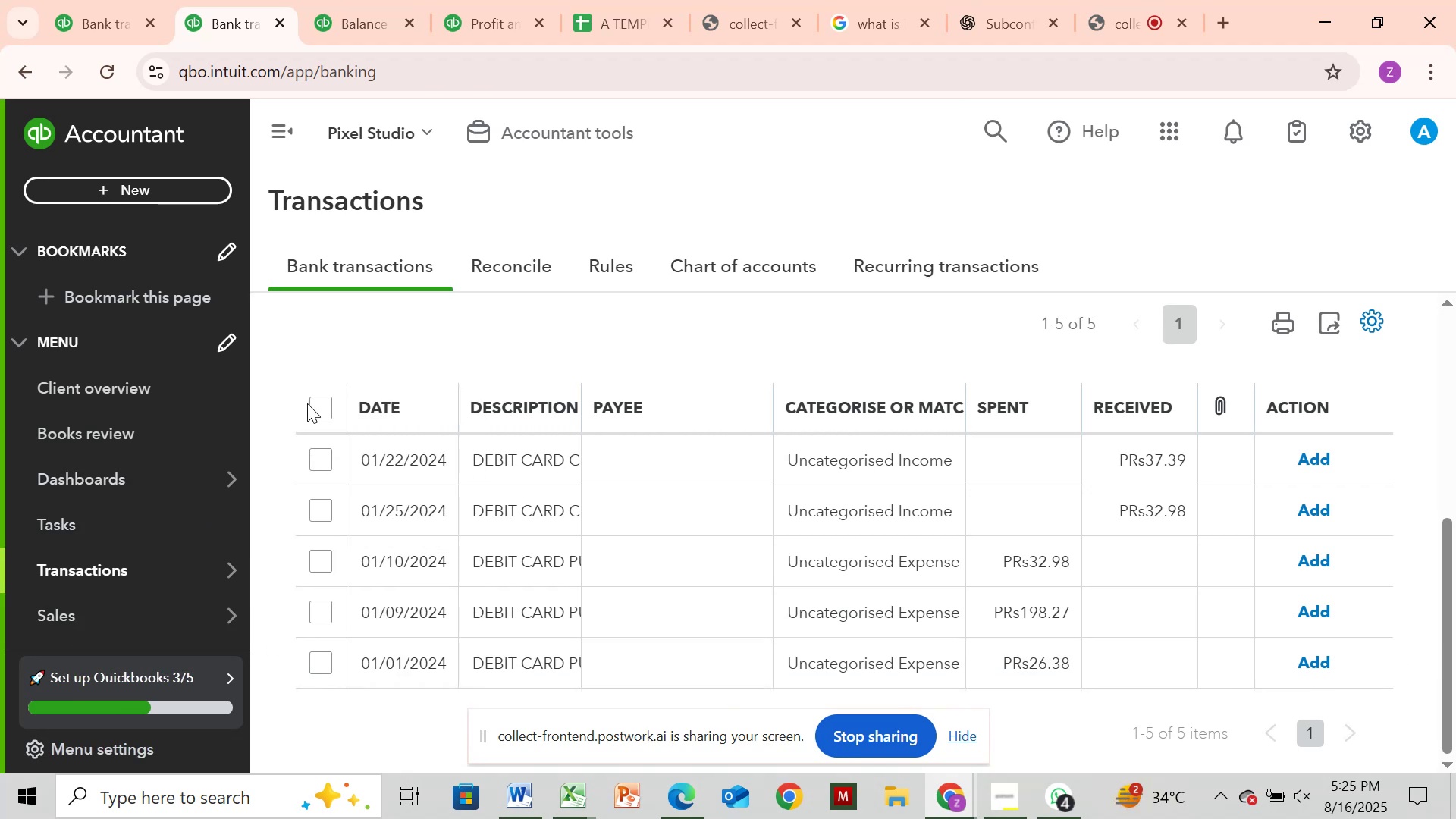 
mouse_move([332, 396])
 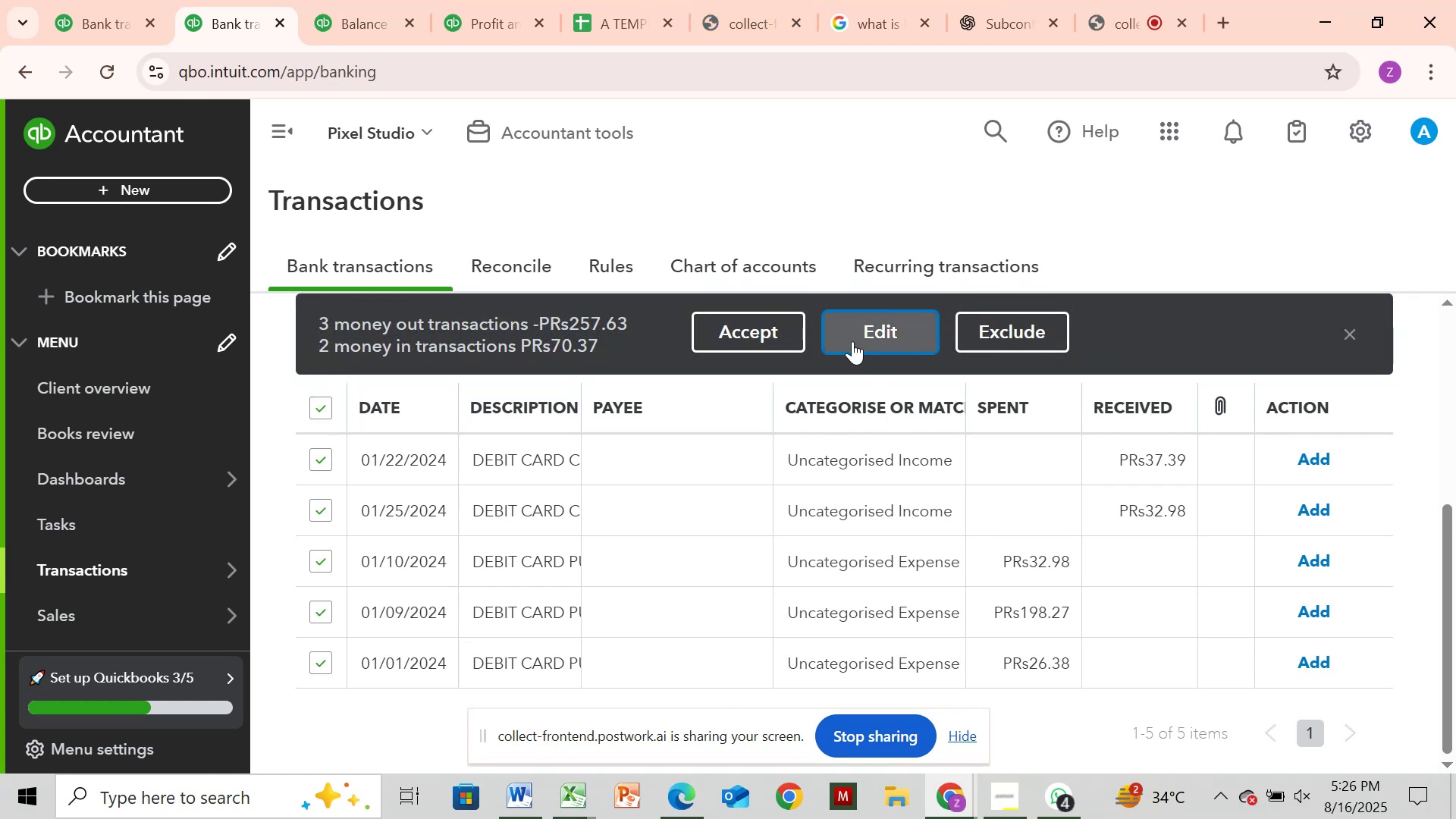 
wait(7.76)
 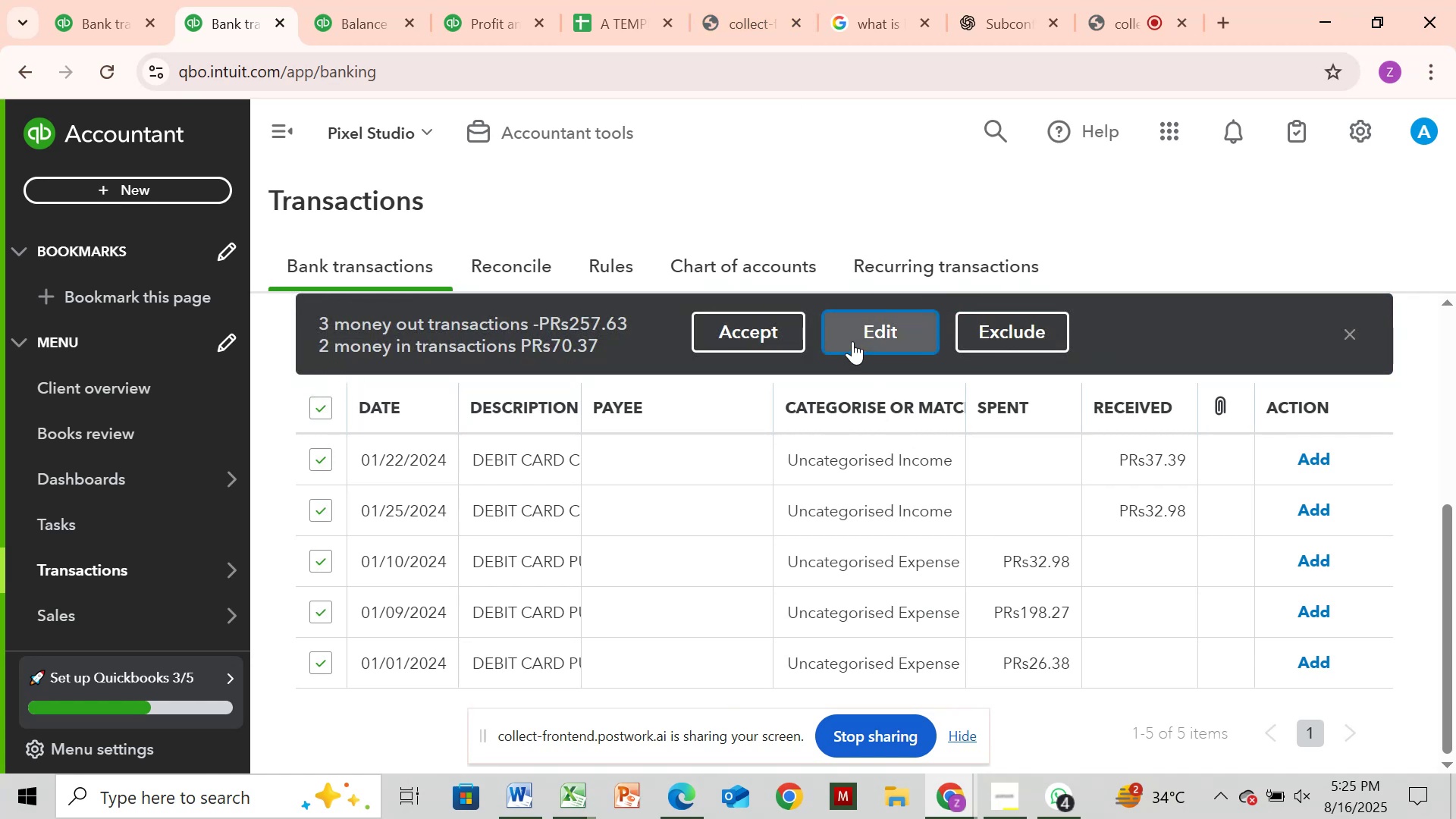 
left_click([568, 436])
 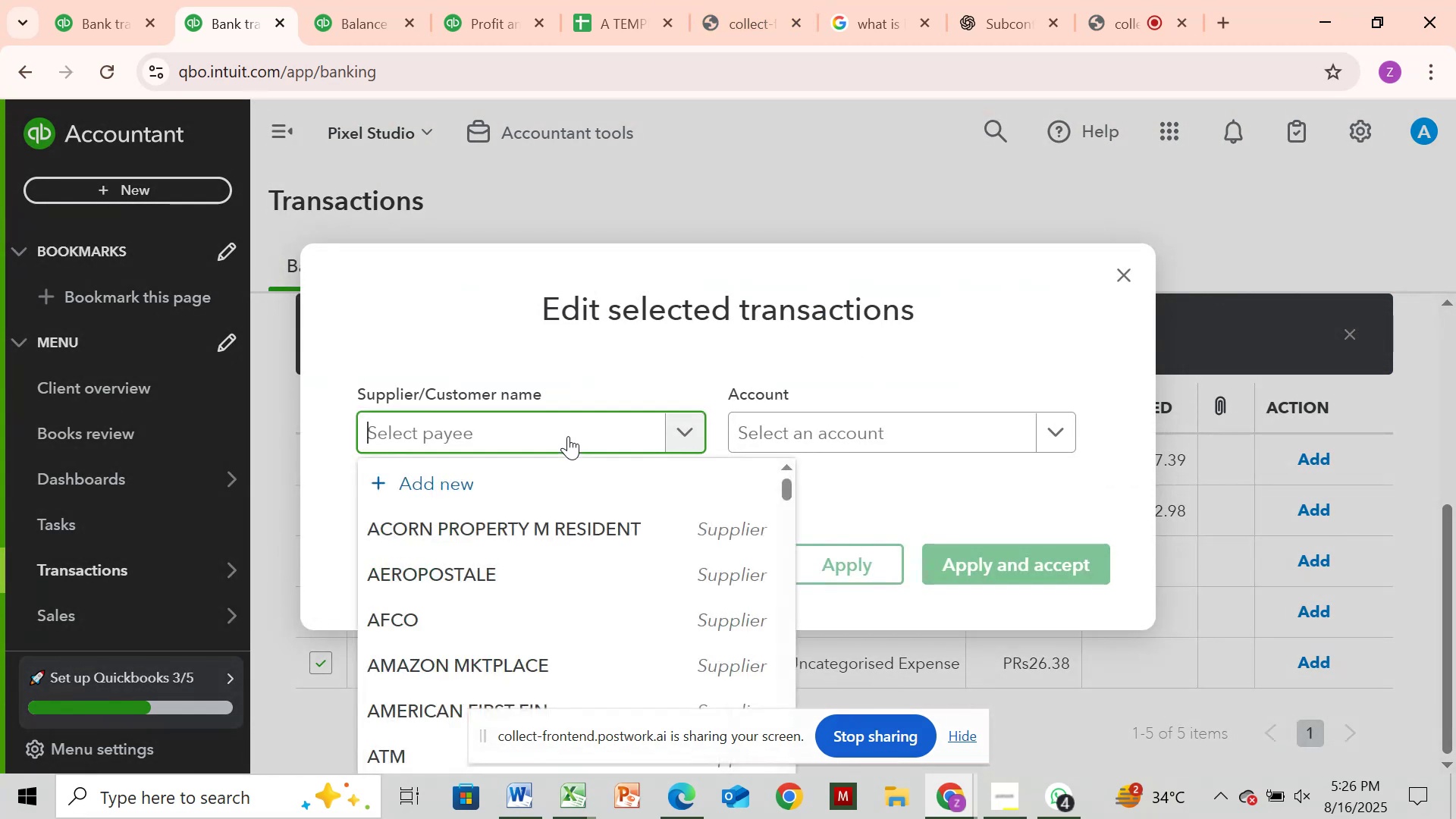 
type(am)
 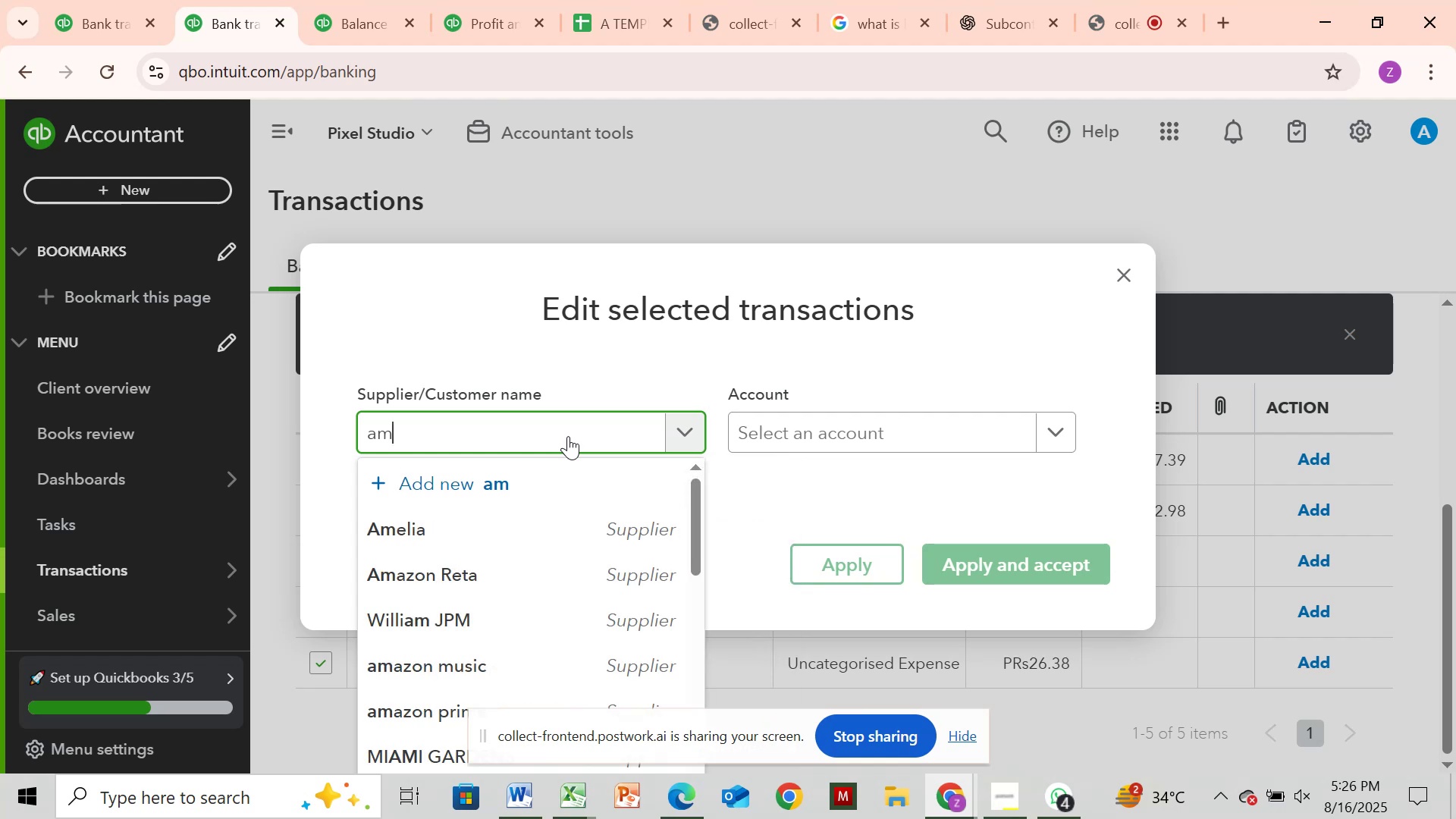 
key(A)
 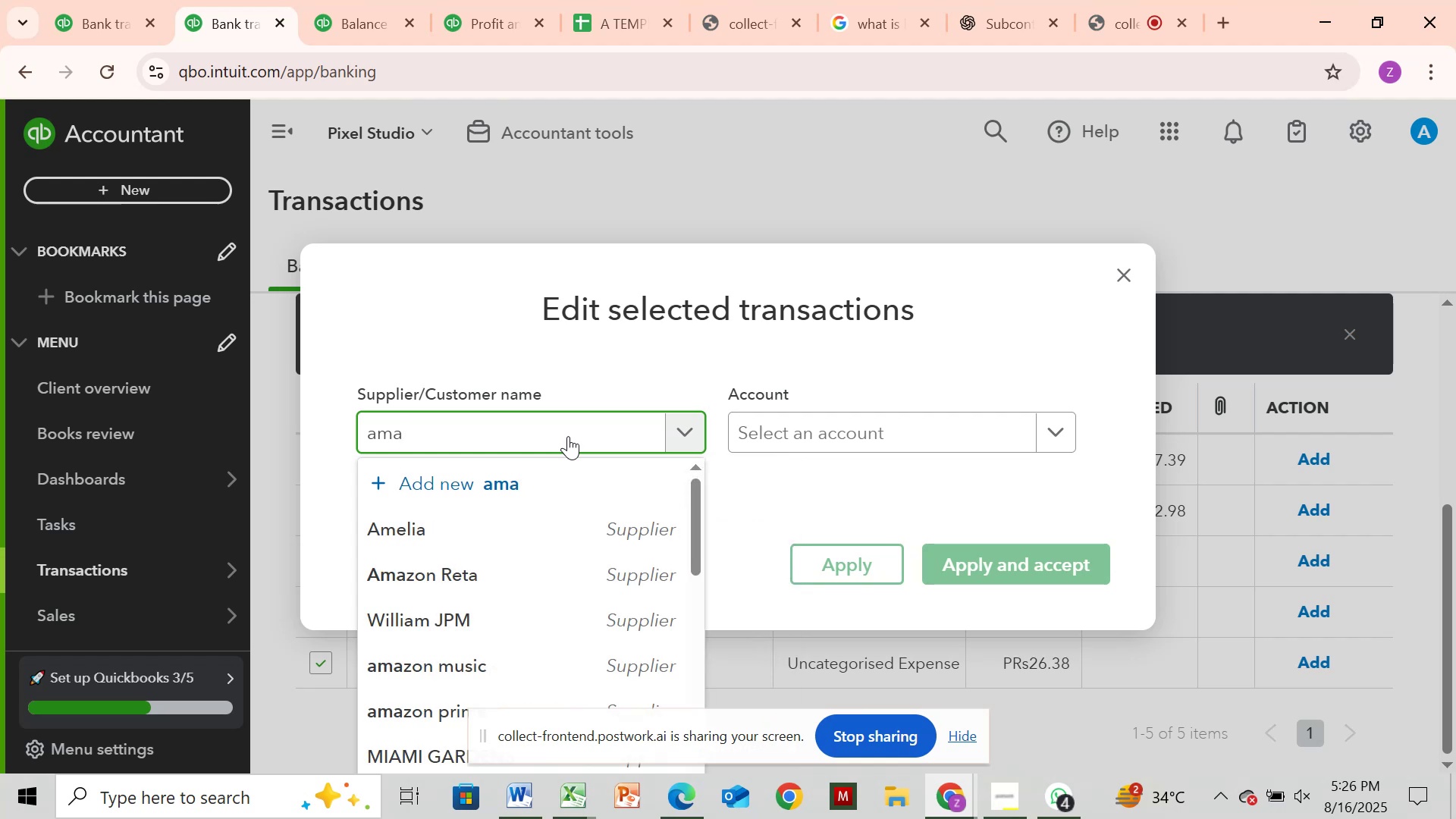 
key(Meta+MetaLeft)
 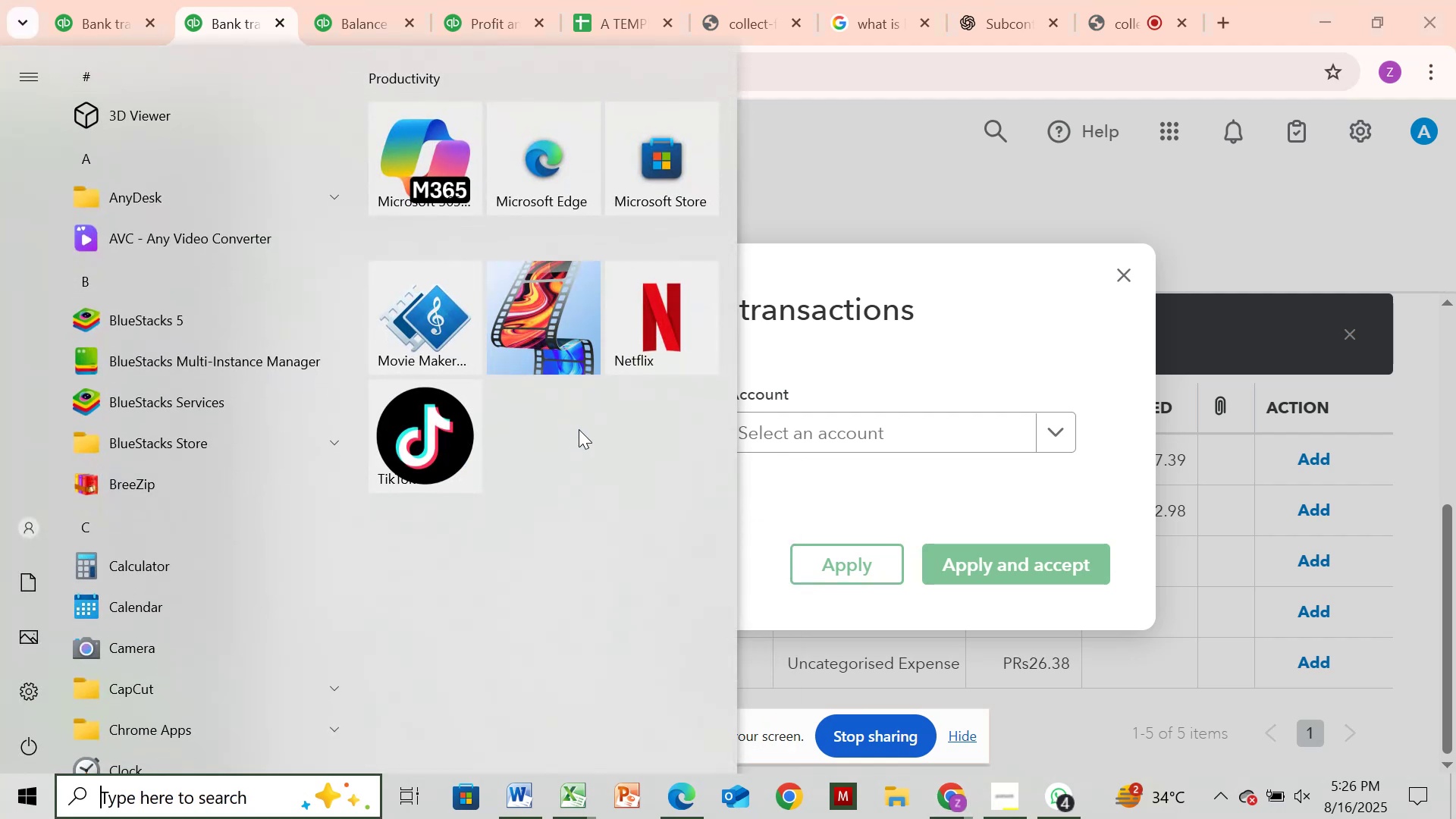 
left_click([777, 306])
 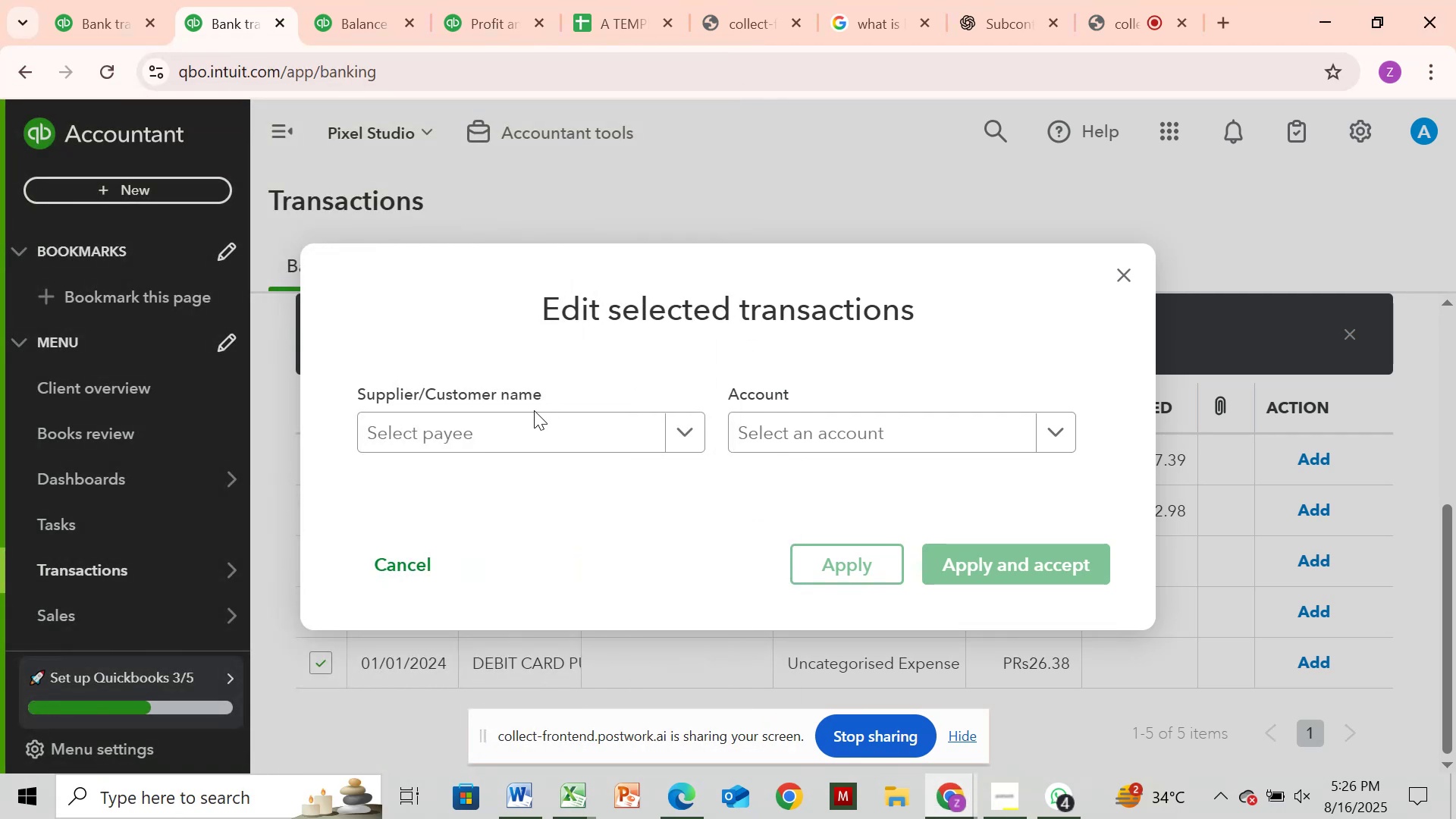 
left_click([530, 427])
 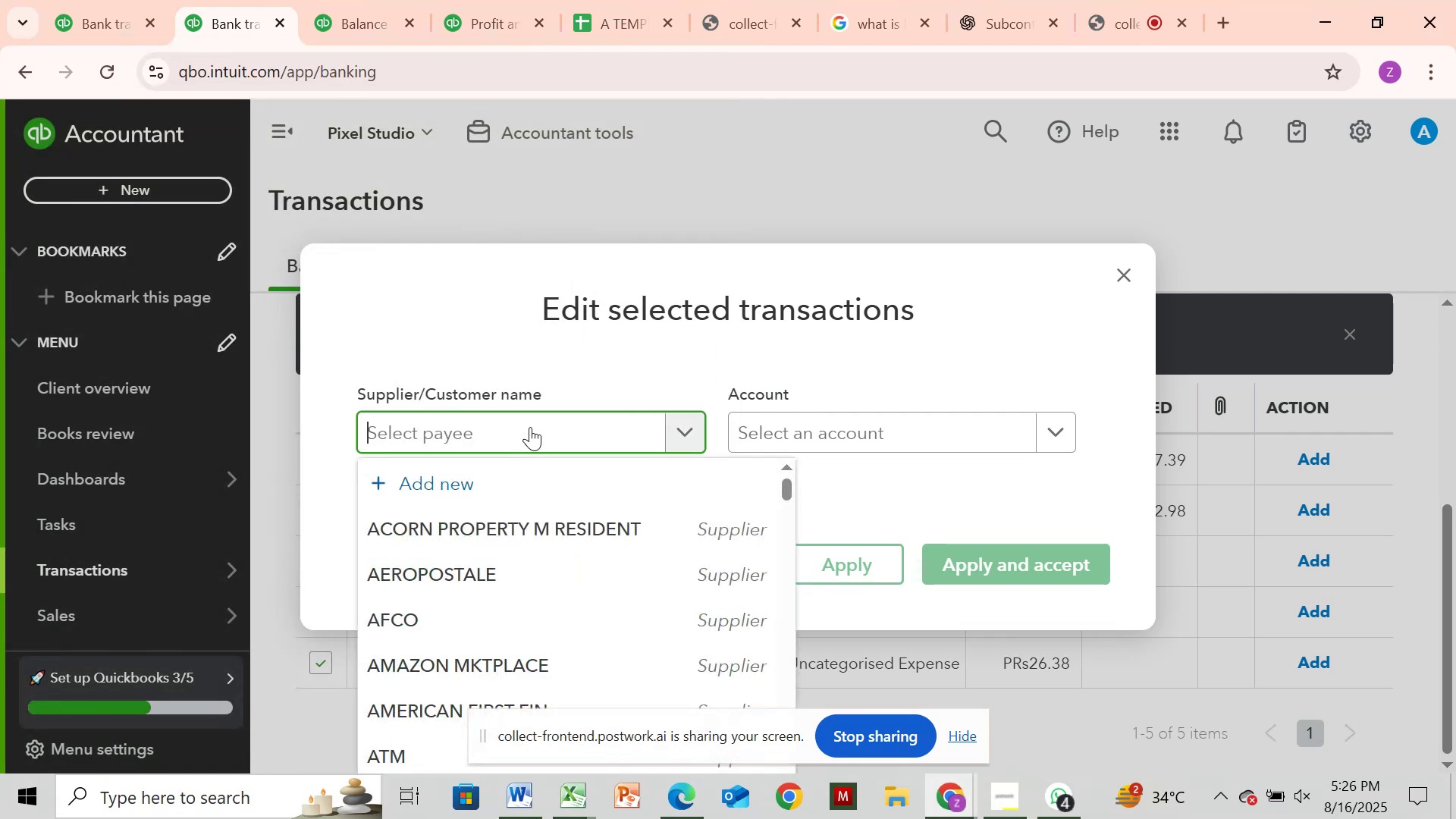 
type(amaz)
 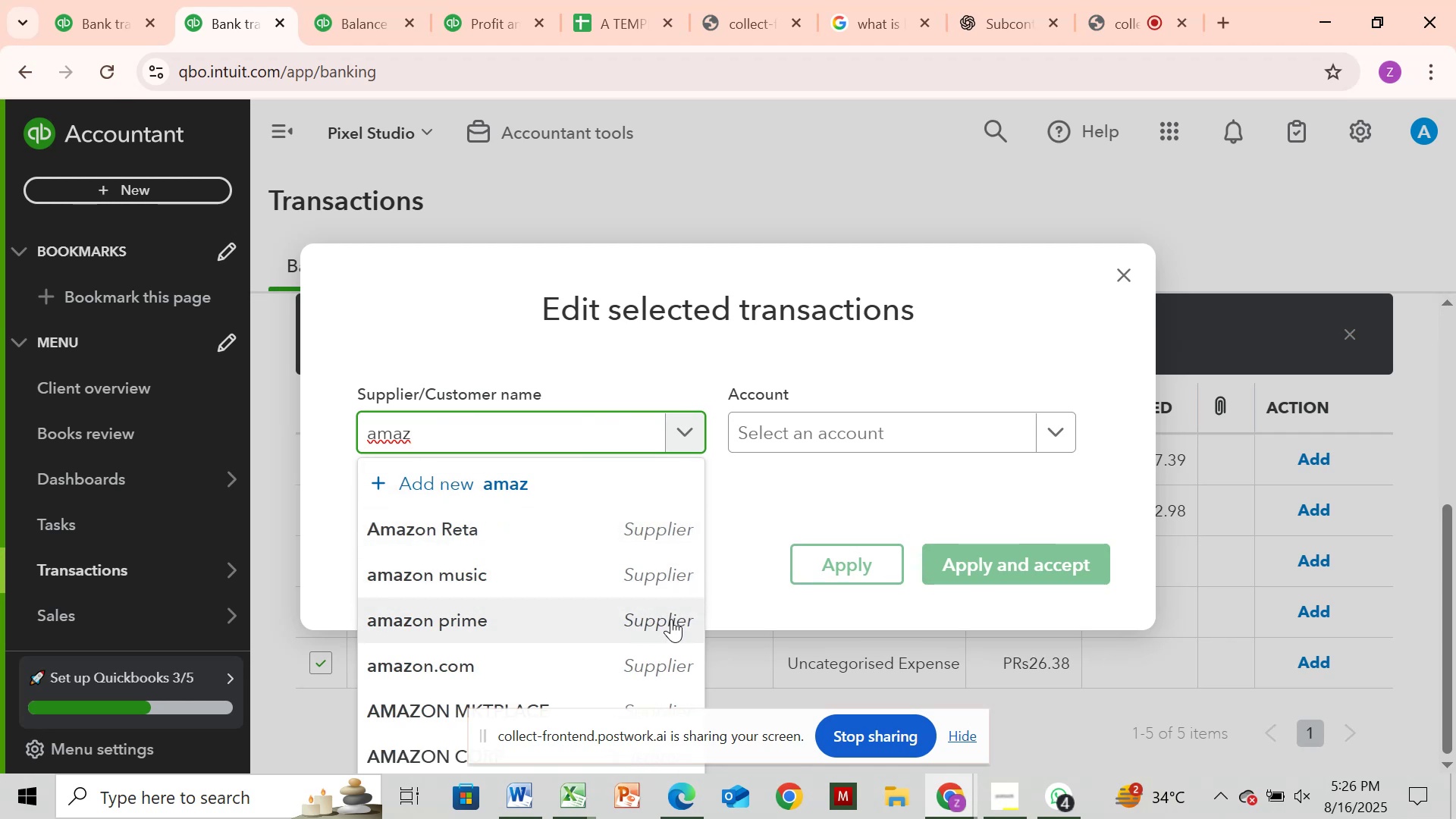 
wait(5.14)
 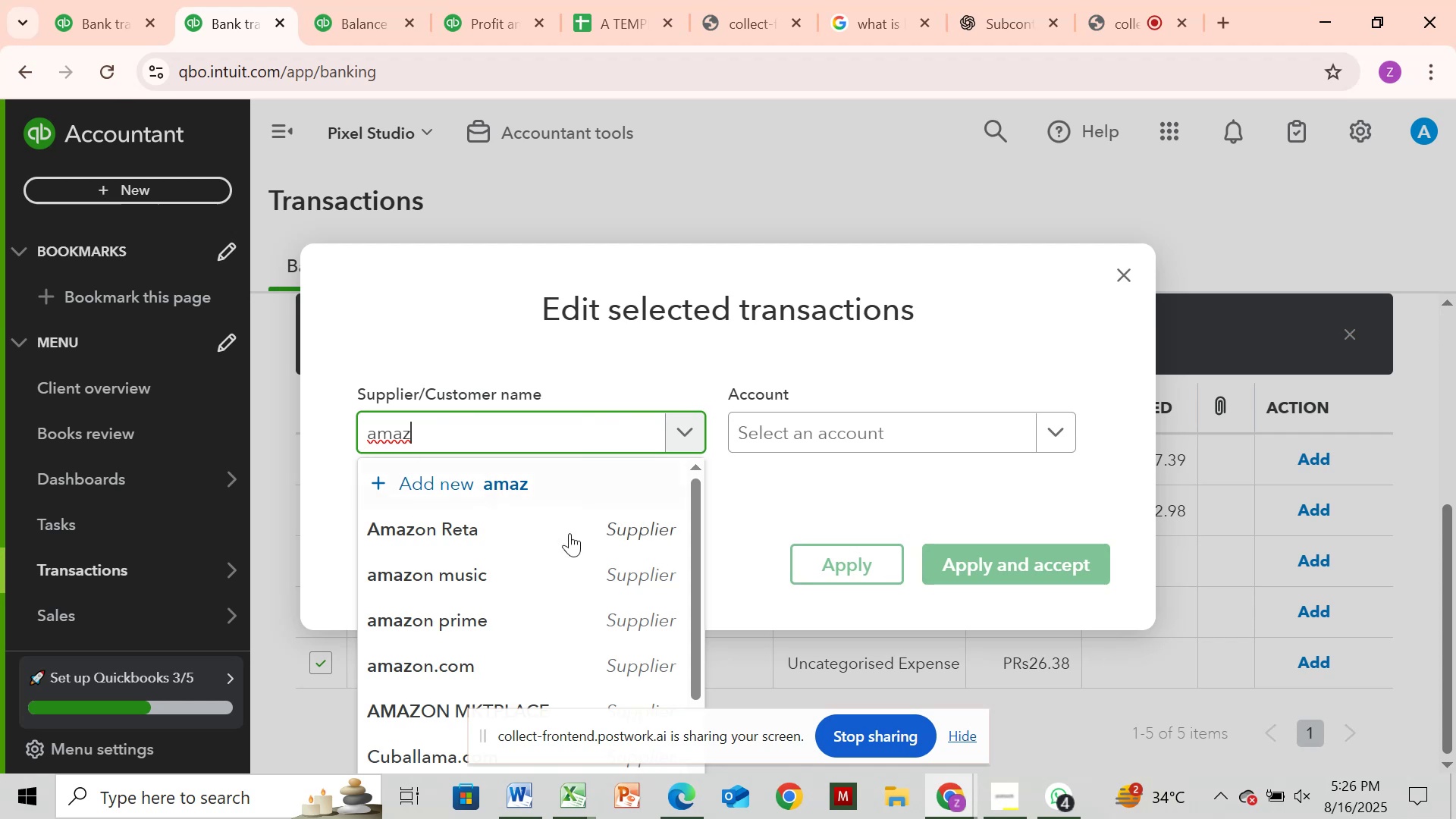 
scroll: coordinate [673, 485], scroll_direction: down, amount: 1.0
 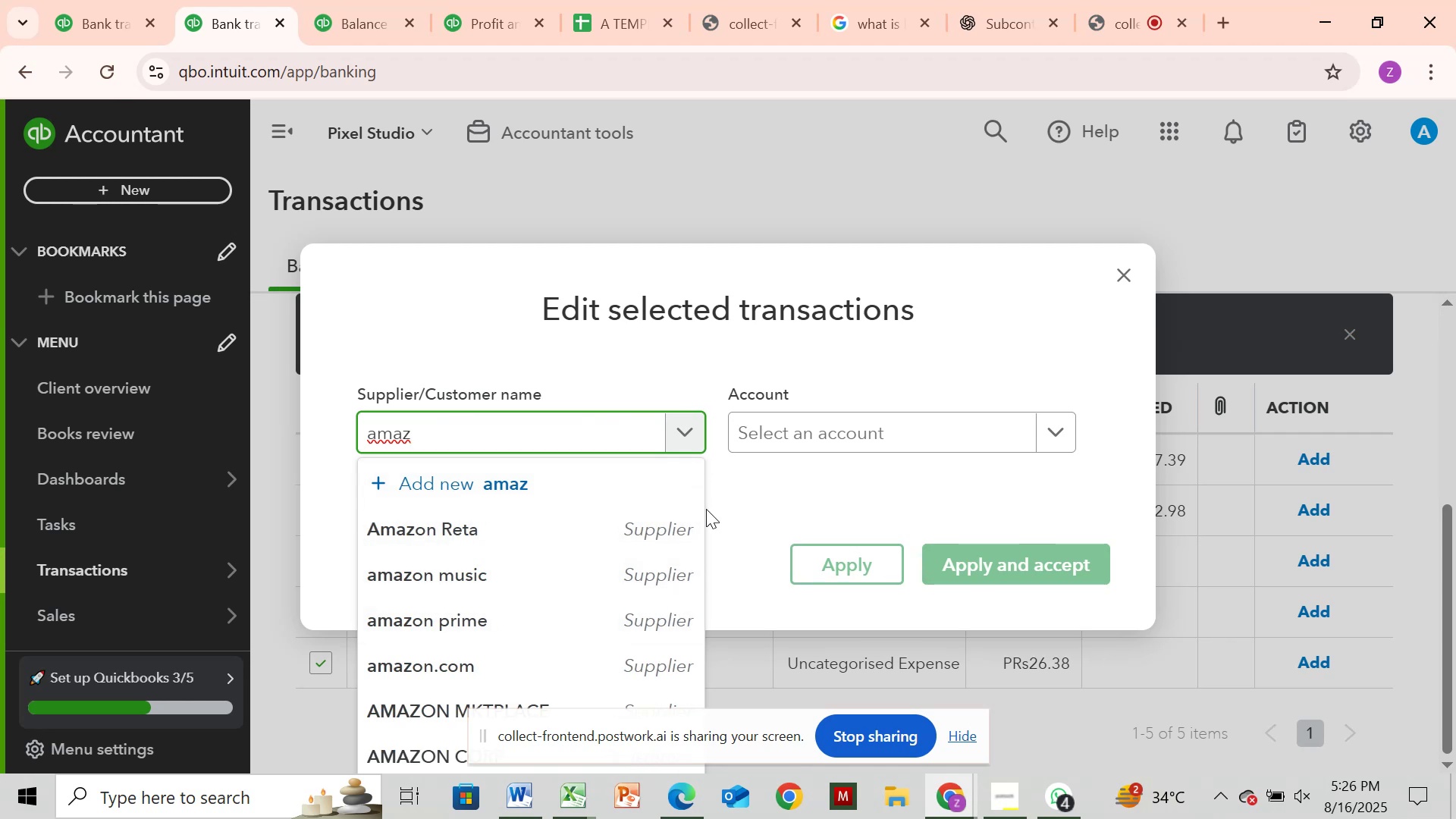 
left_click_drag(start_coordinate=[701, 510], to_coordinate=[704, 530])
 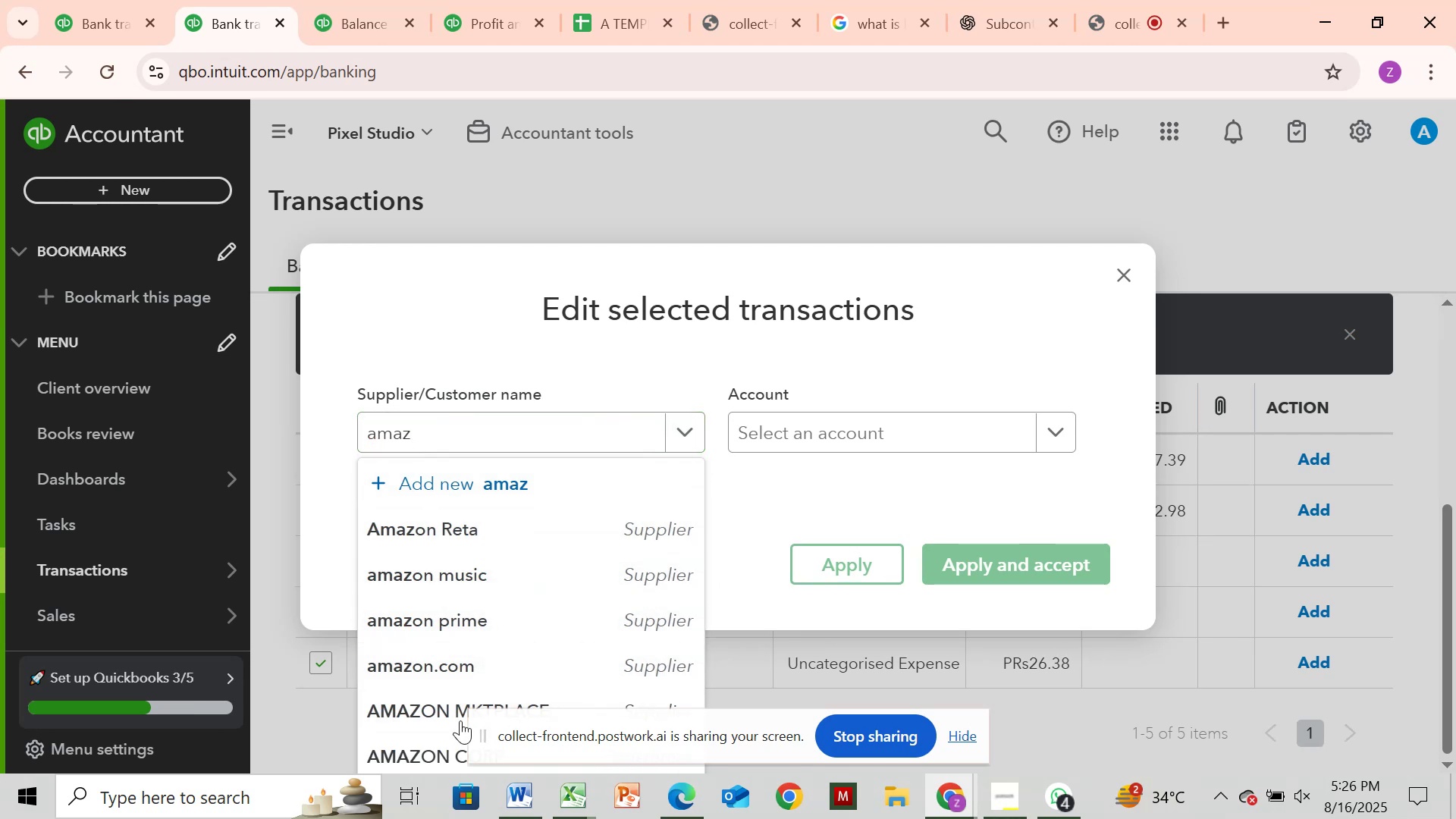 
left_click([387, 700])
 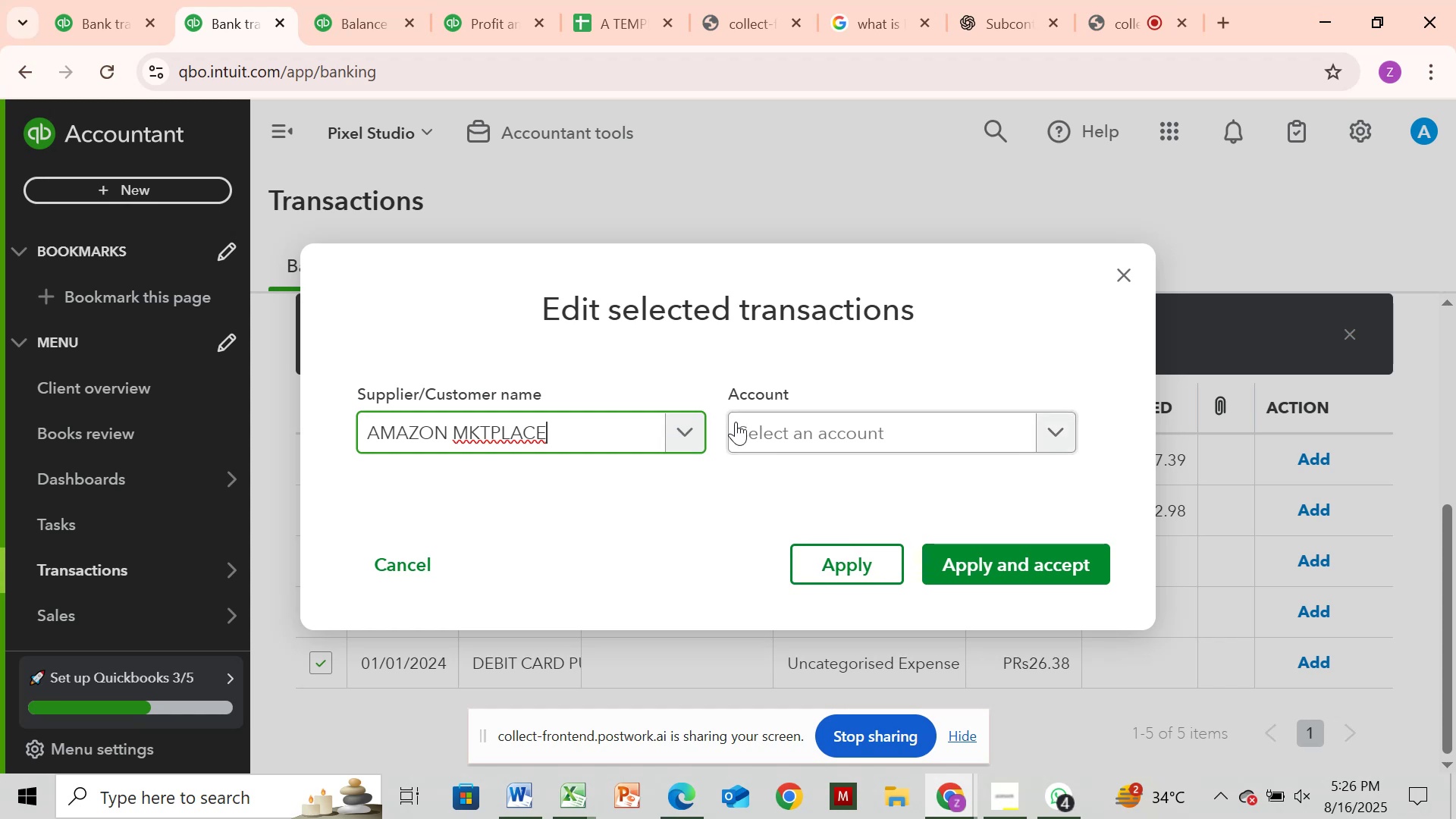 
left_click([787, 418])
 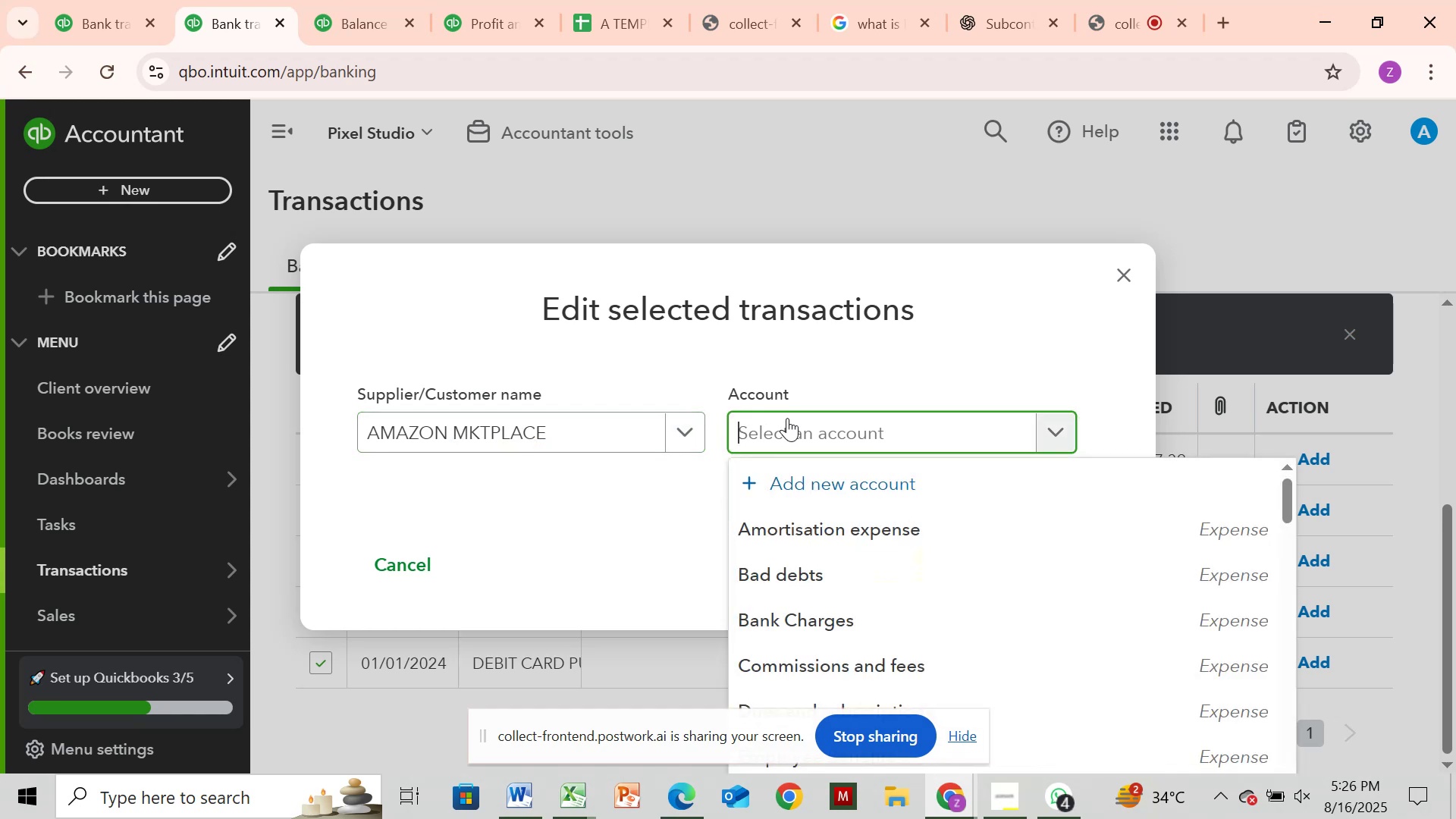 
hold_key(key=S, duration=0.34)
 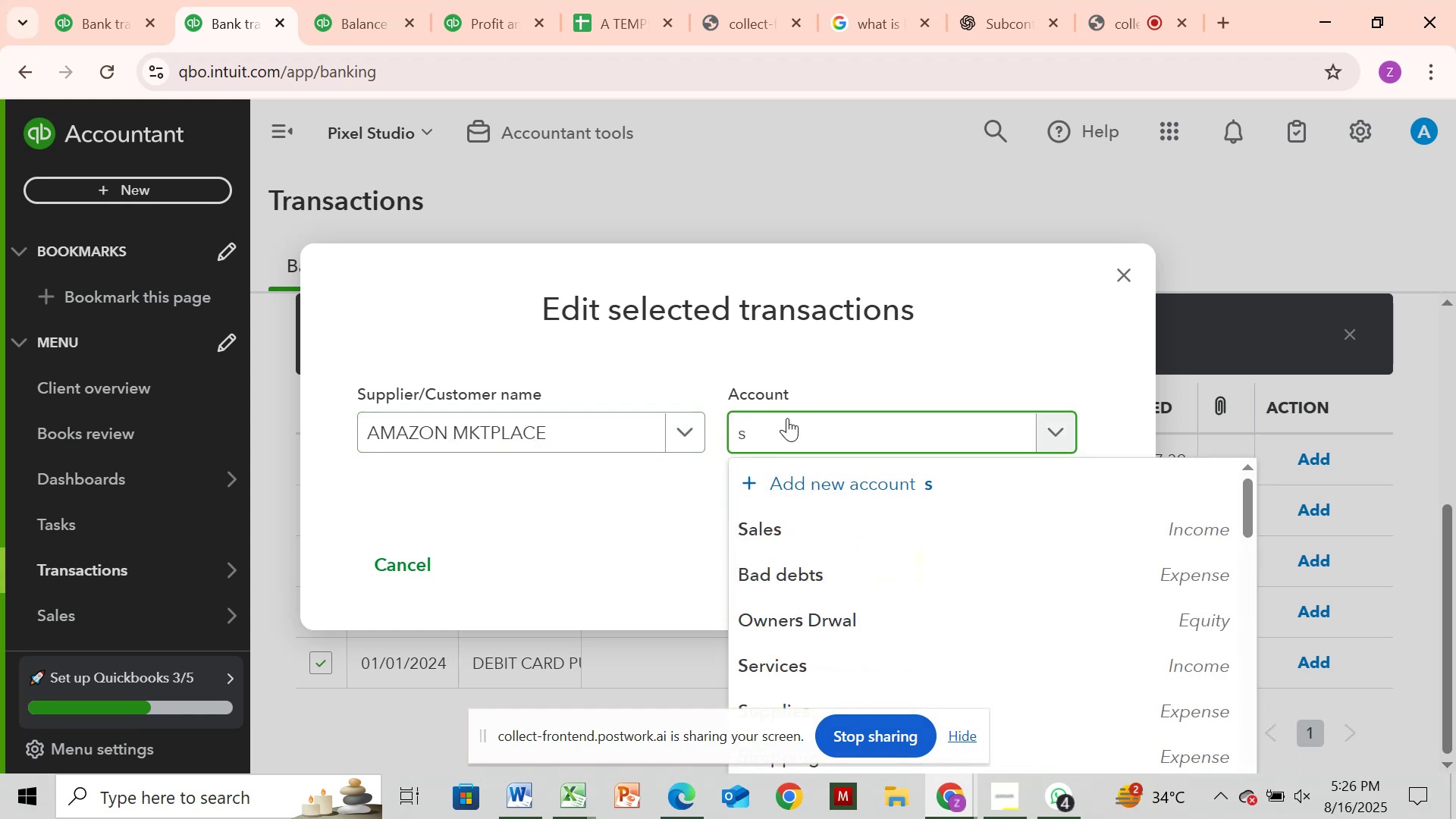 
key(H)
 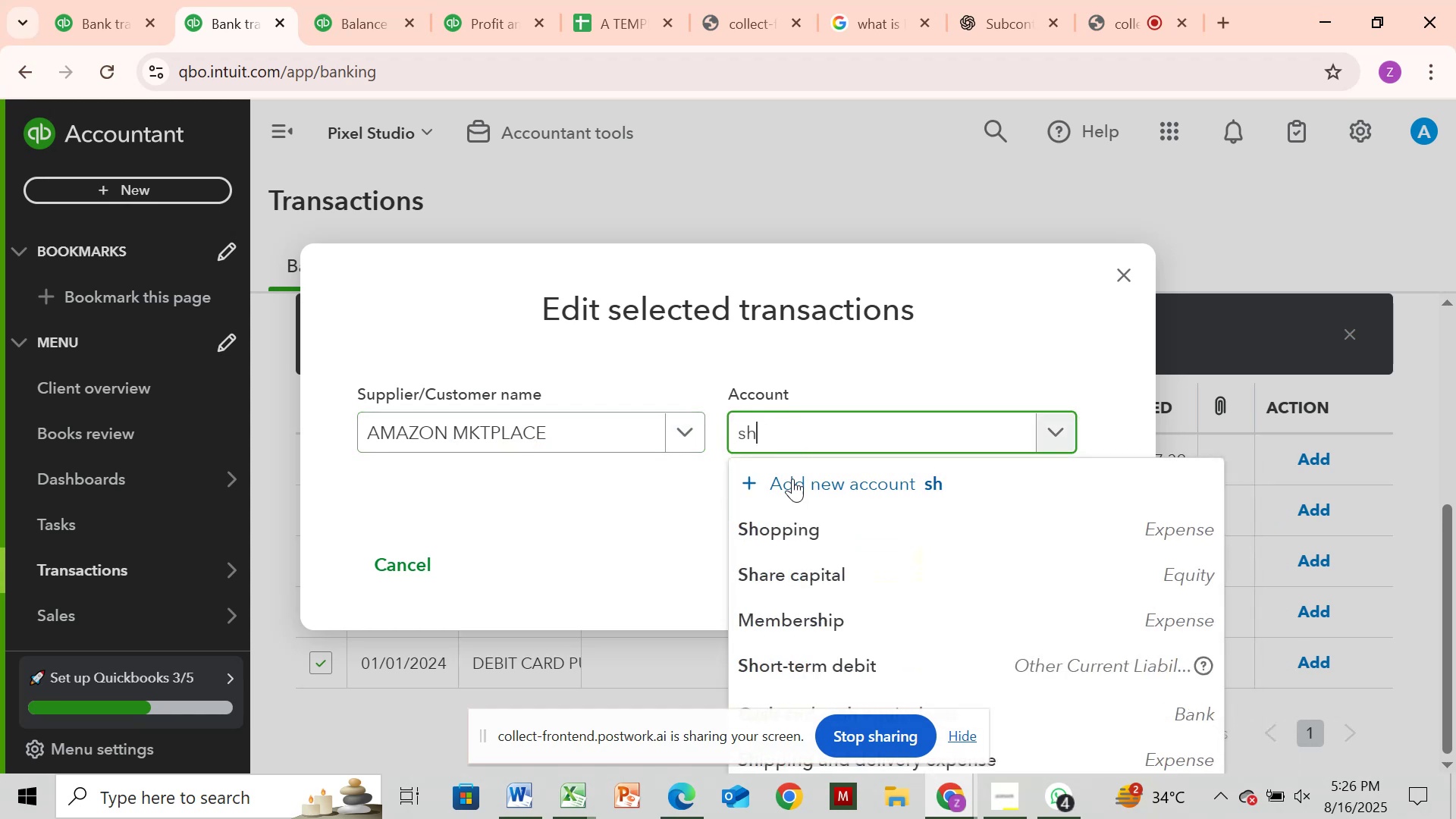 
left_click([825, 540])
 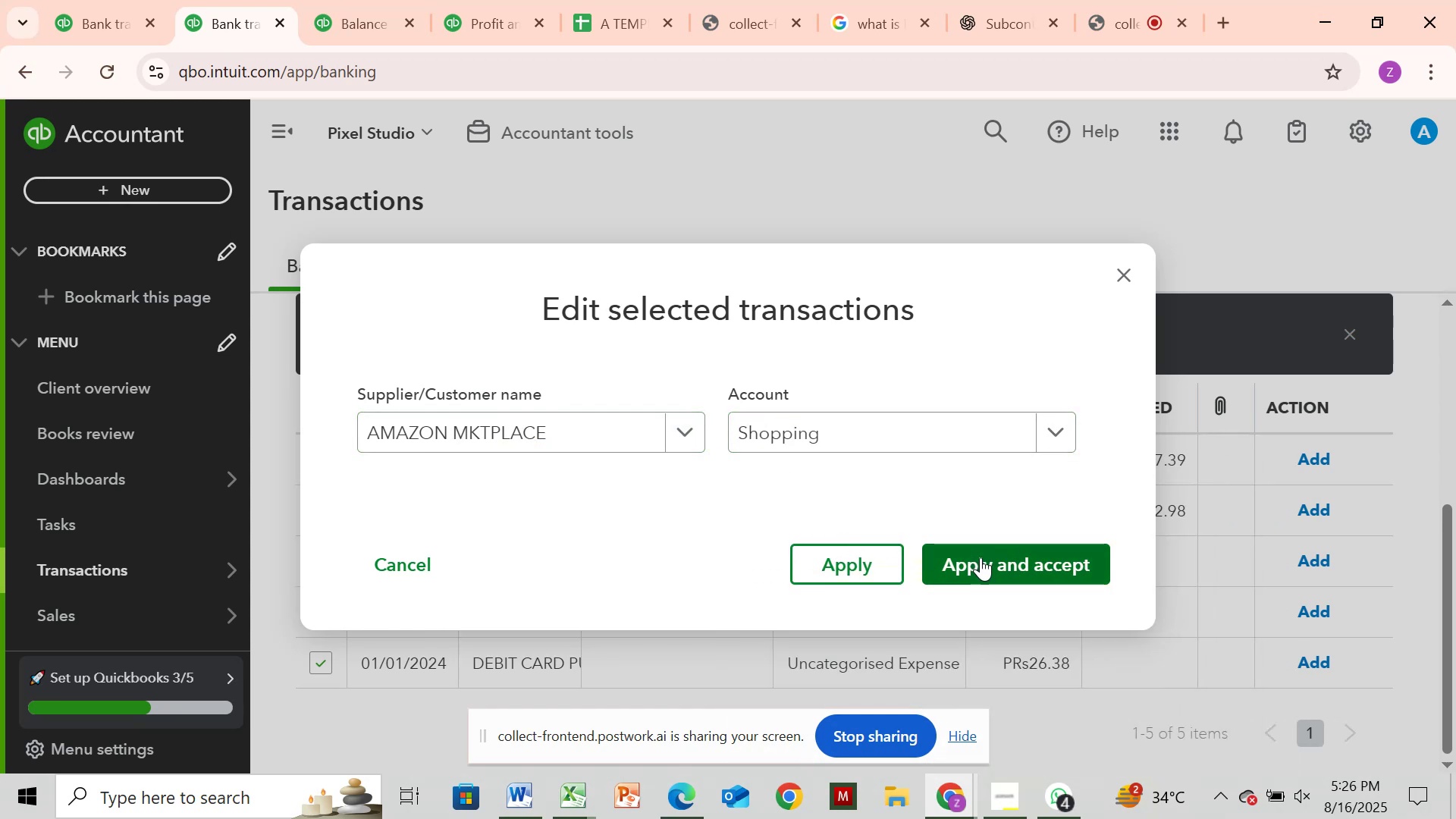 
left_click([981, 557])
 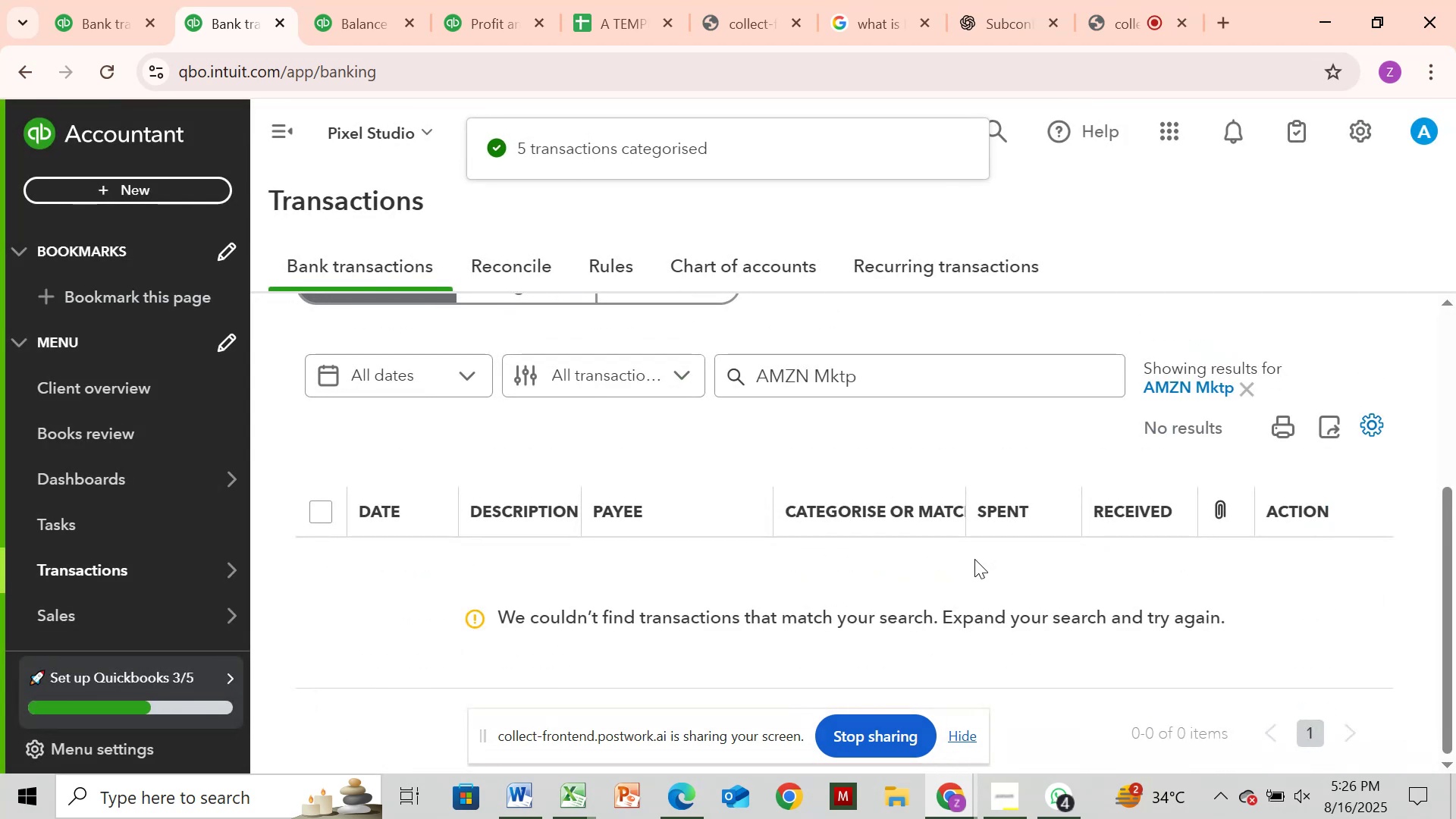 
wait(13.57)
 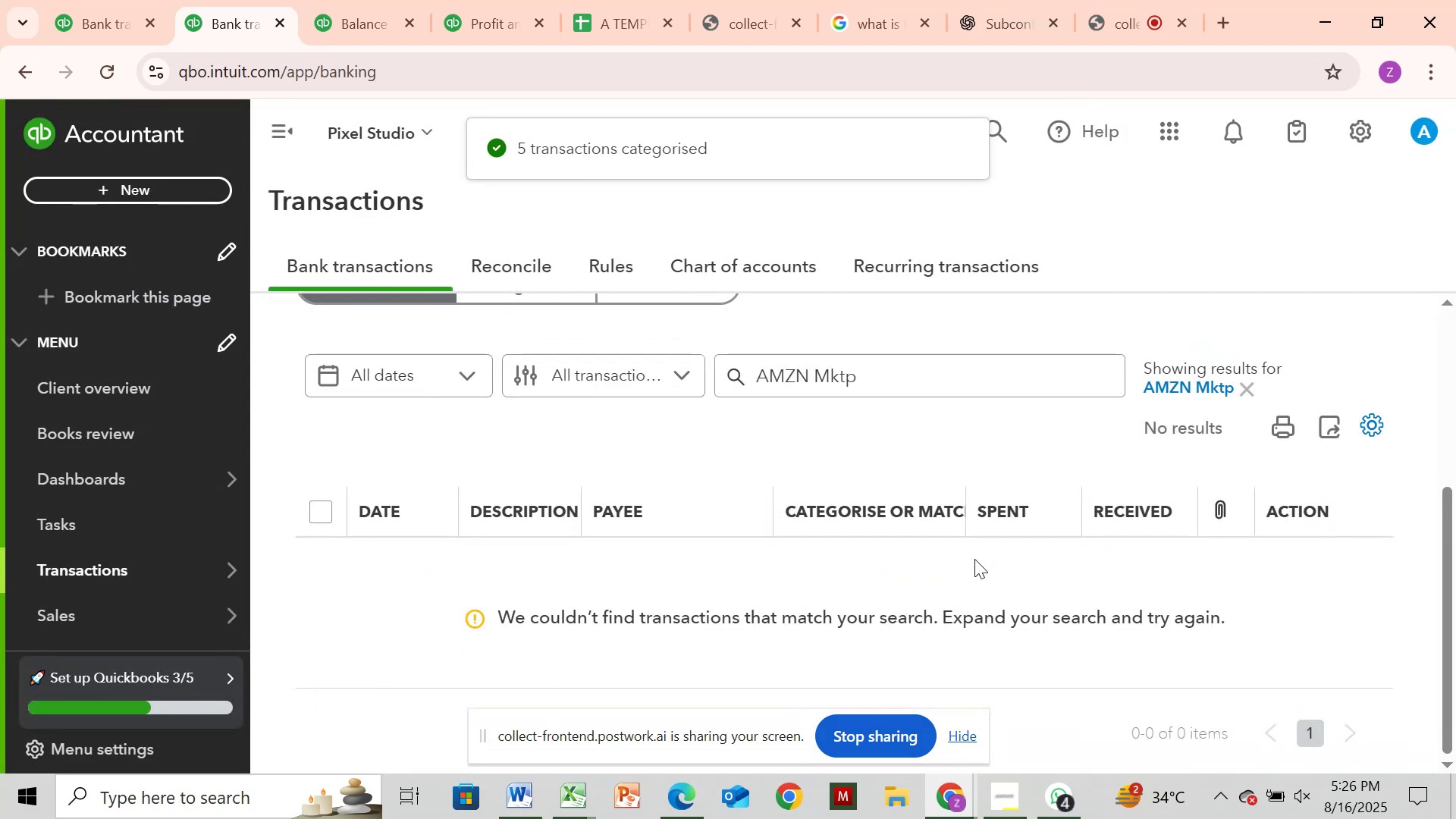 
left_click([1249, 393])
 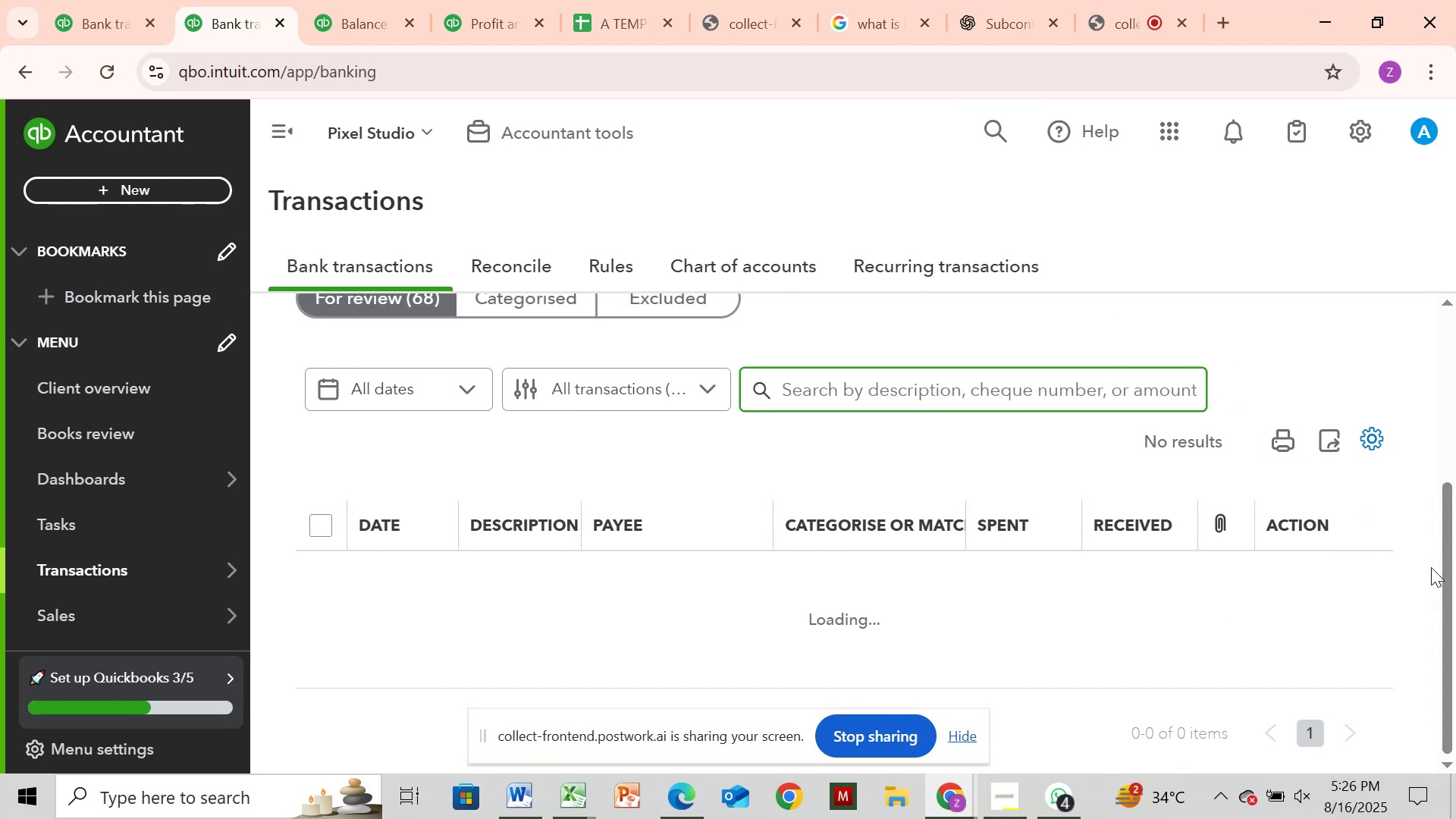 
left_click_drag(start_coordinate=[1435, 568], to_coordinate=[1233, 336])
 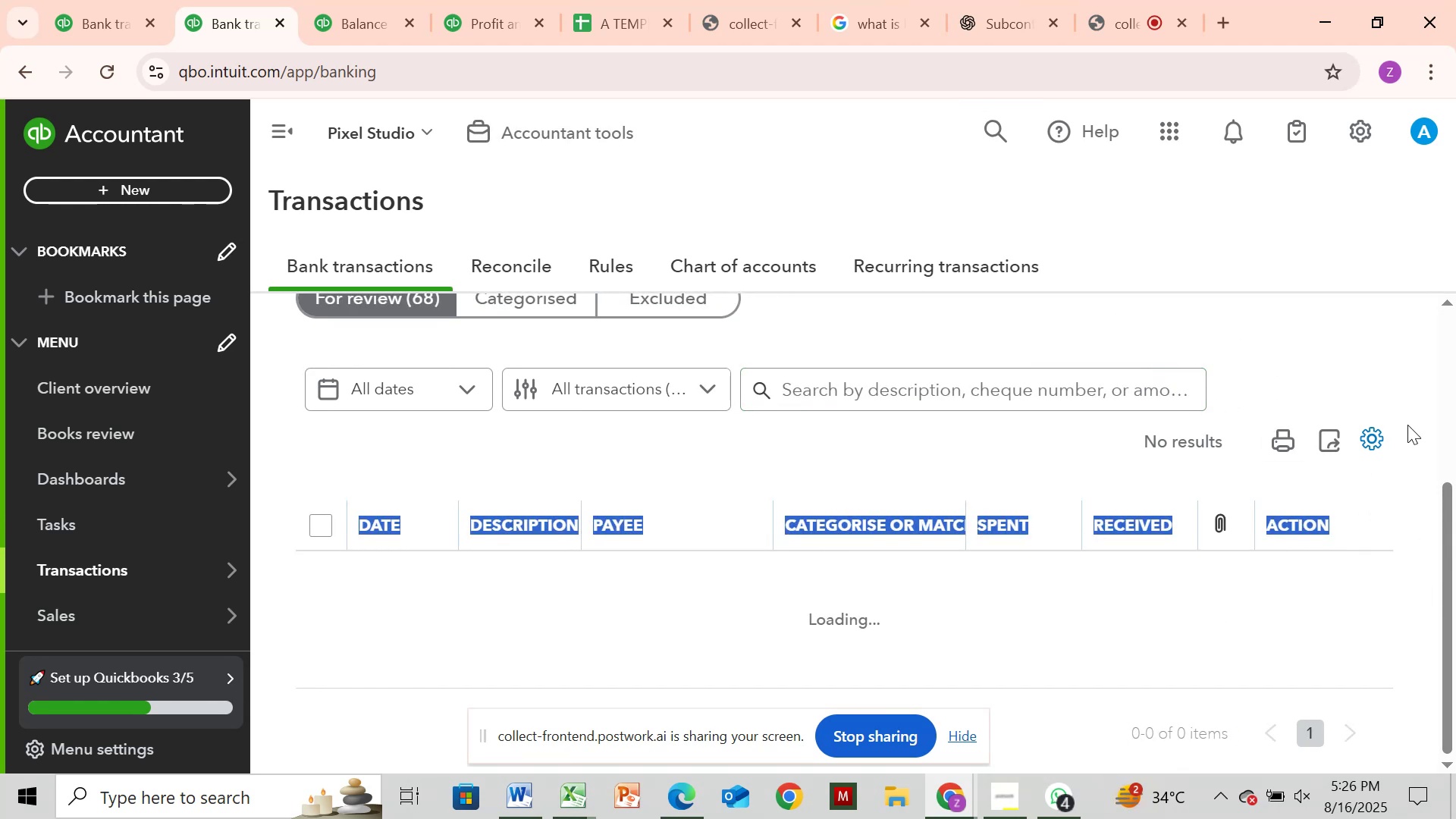 